 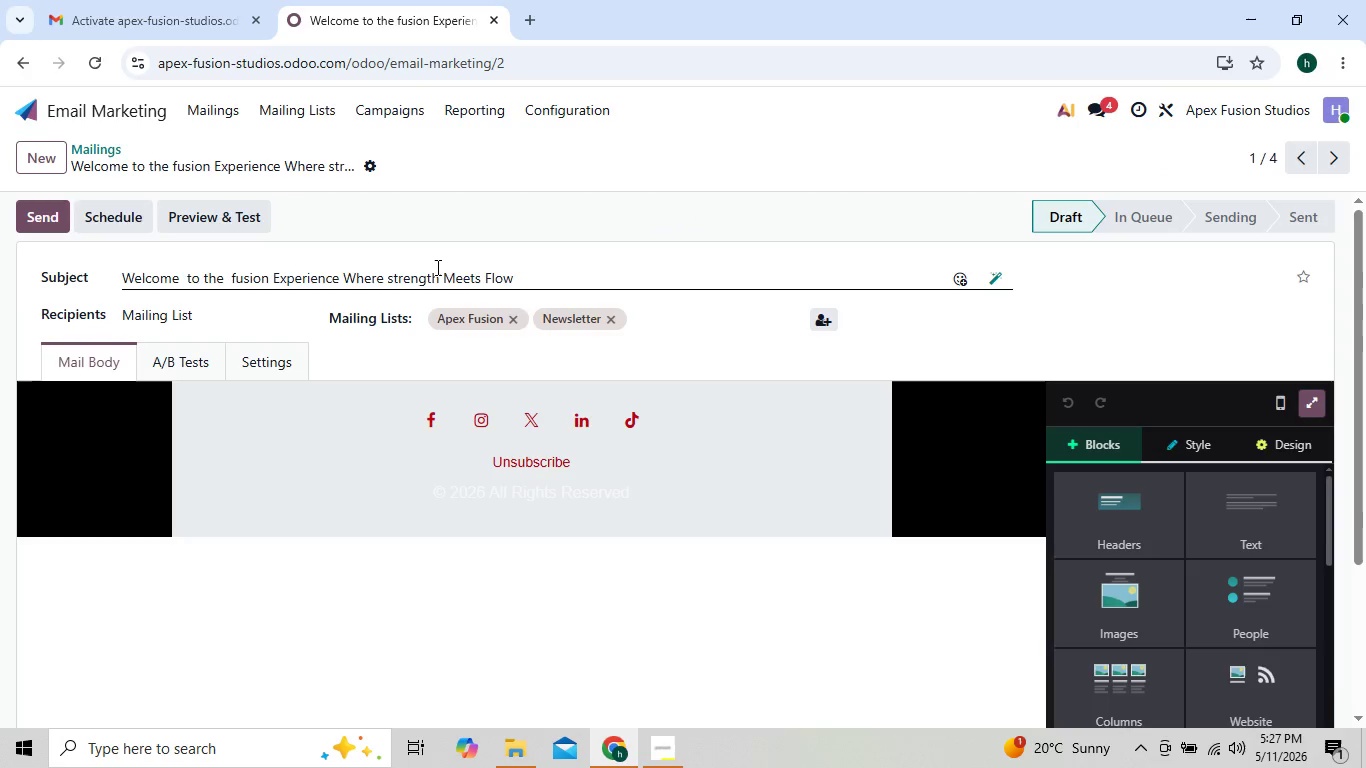 
left_click([128, 220])
 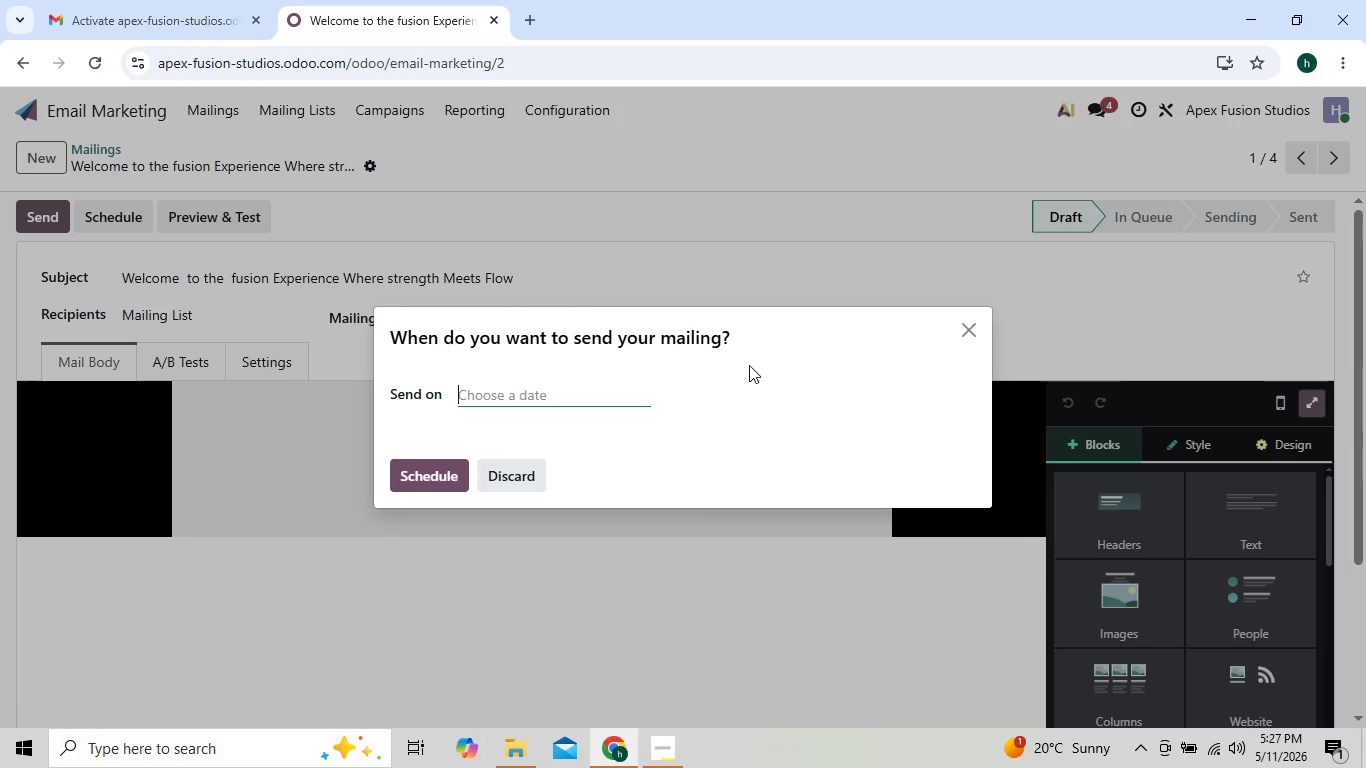 
wait(5.77)
 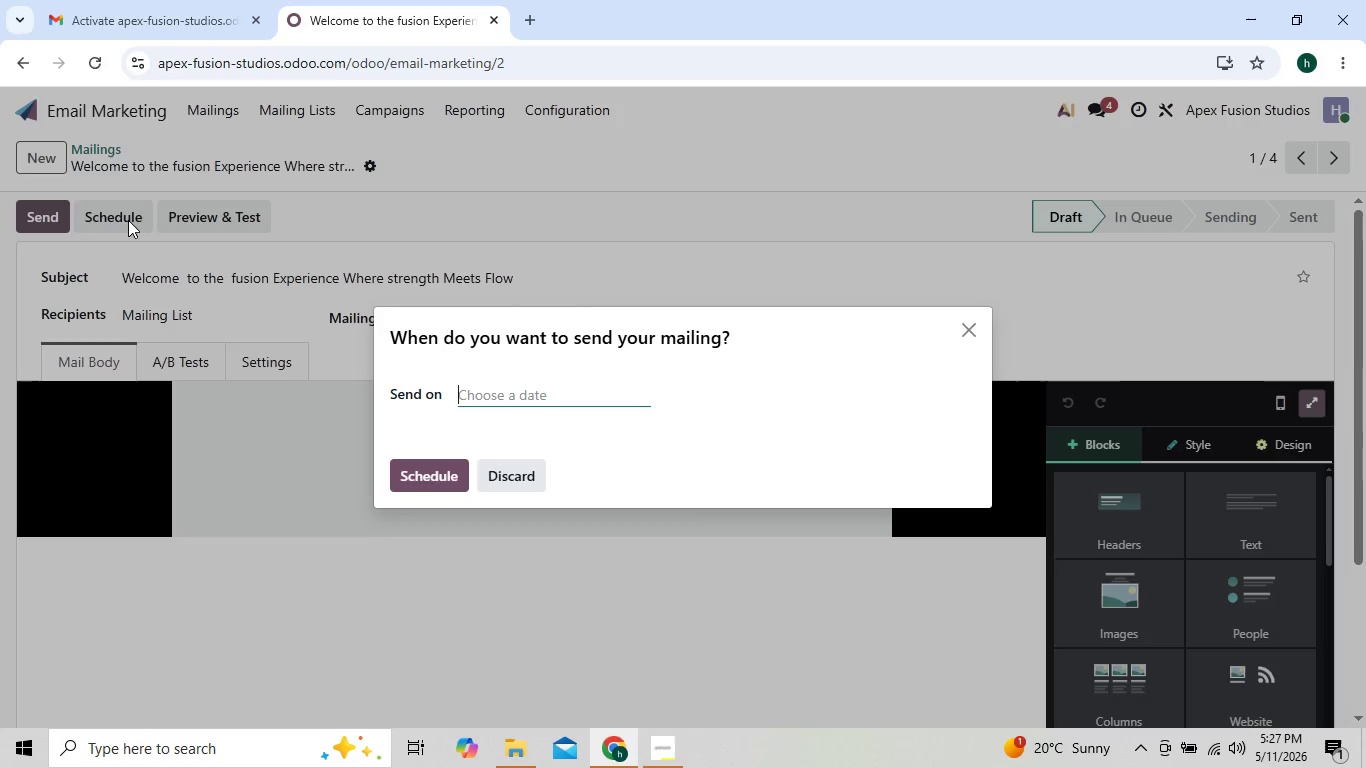 
left_click([958, 341])
 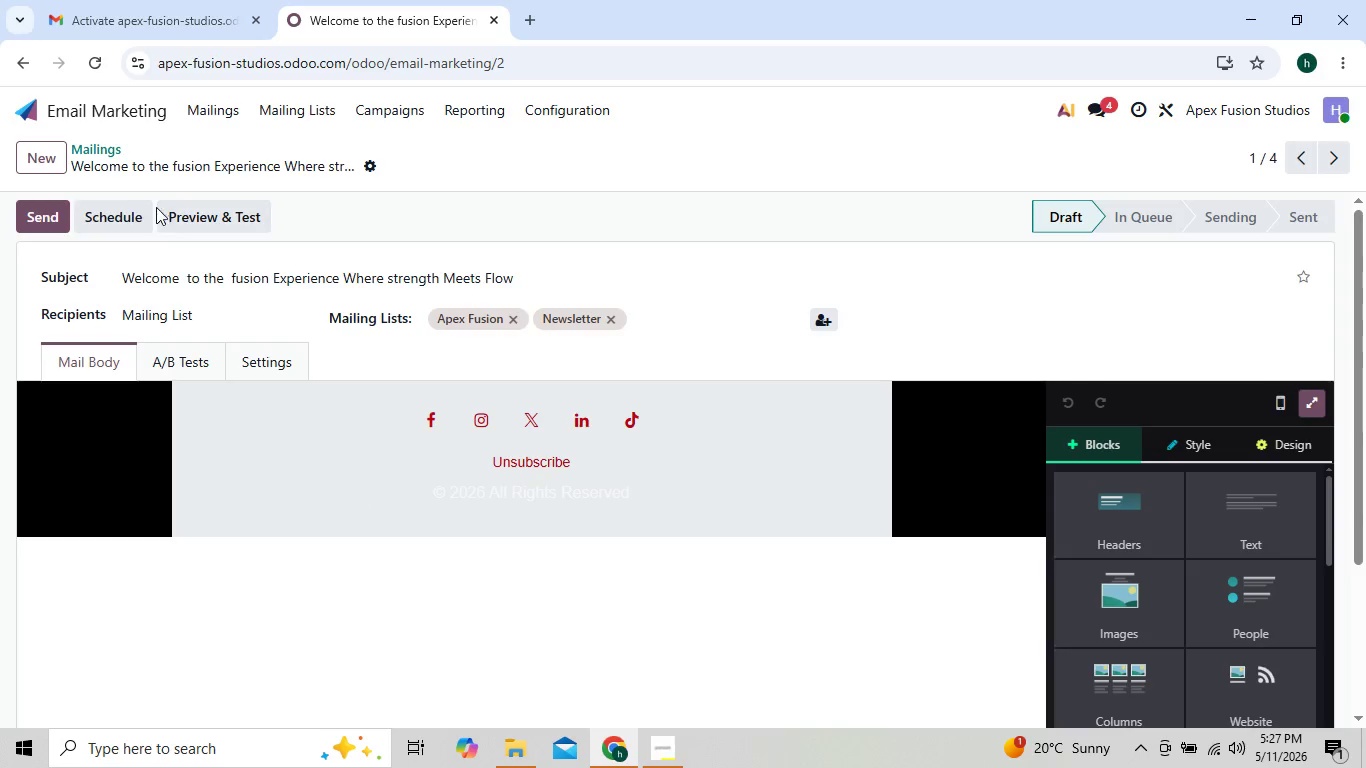 
left_click([123, 212])
 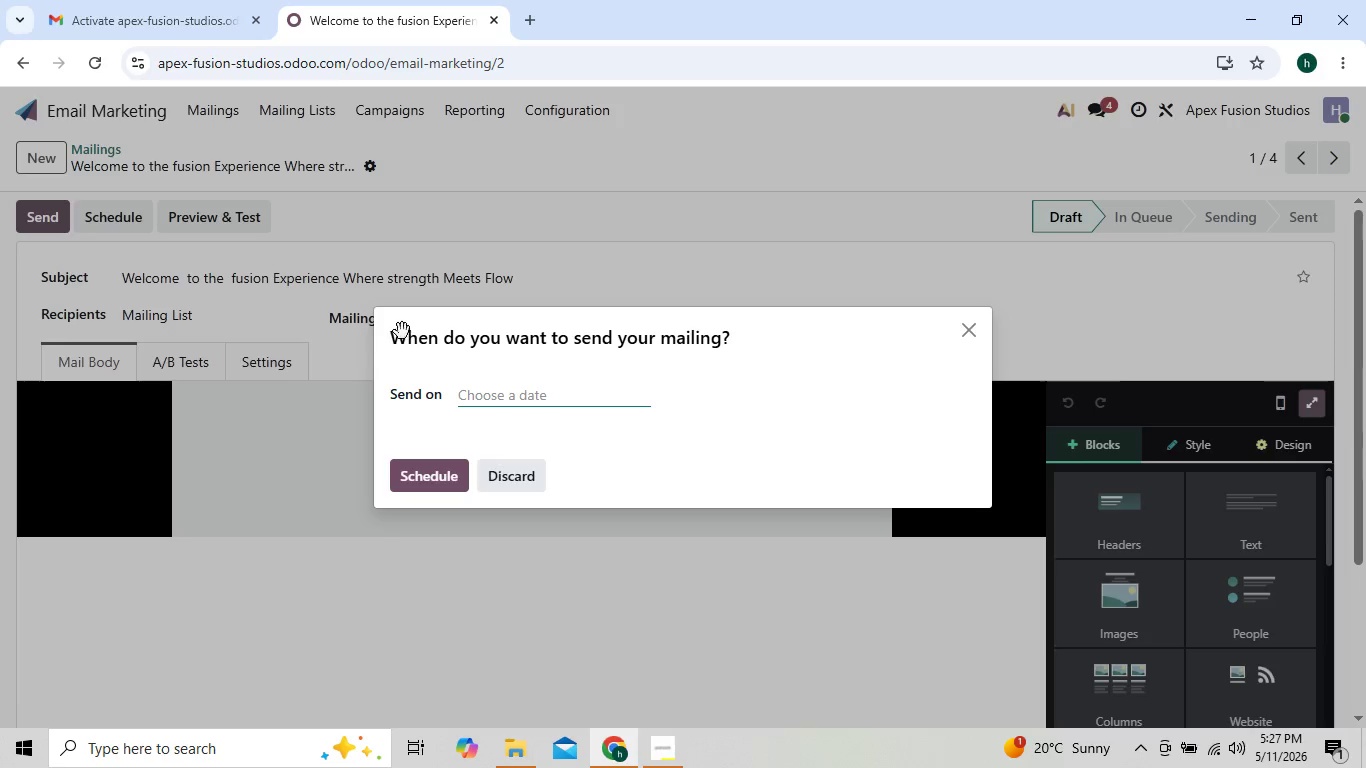 
left_click([522, 401])
 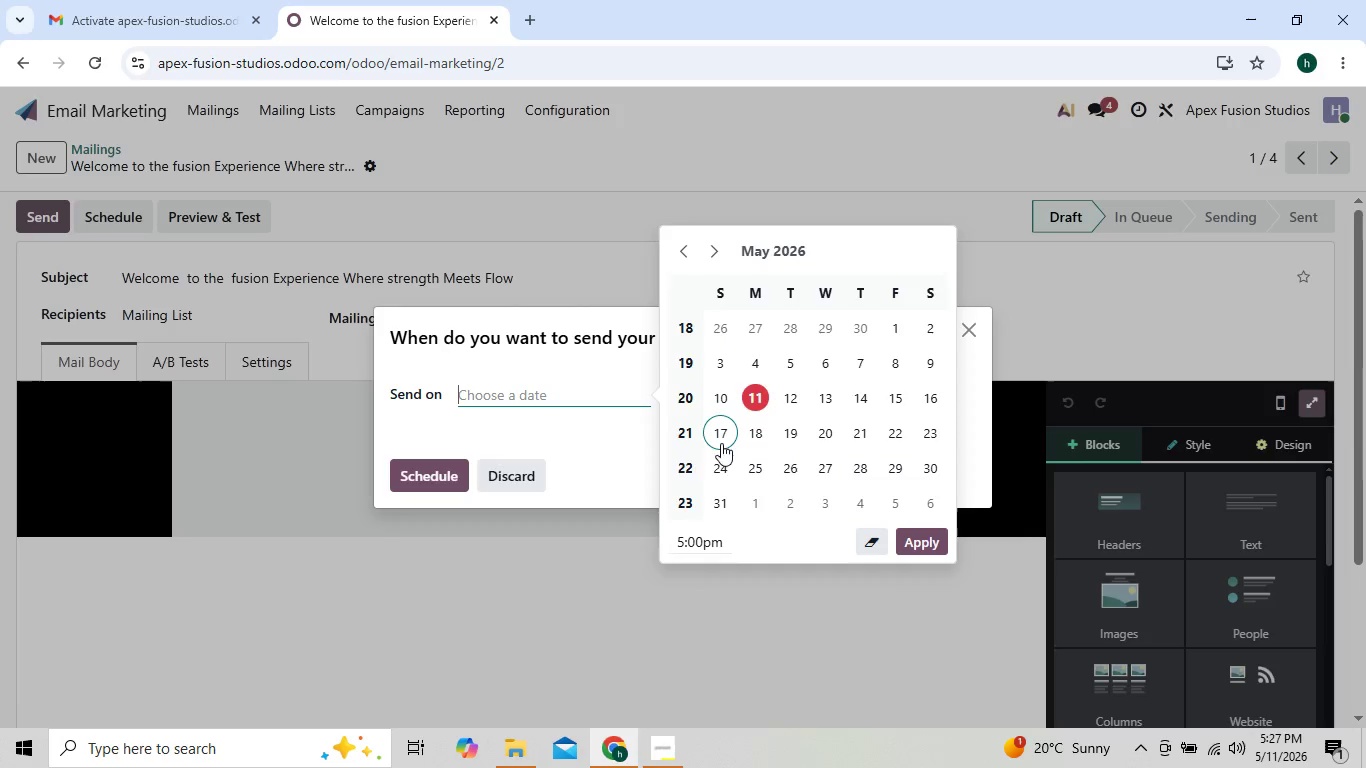 
left_click([714, 436])
 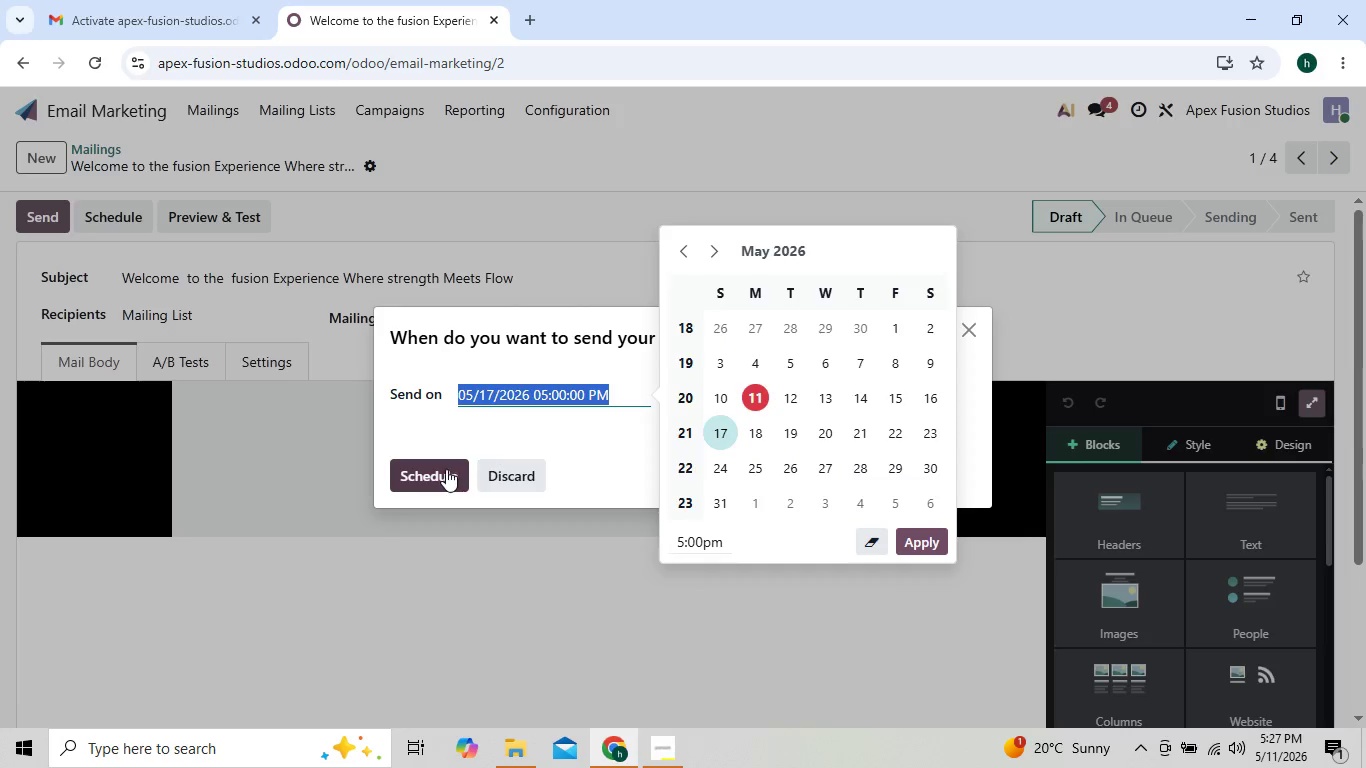 
left_click([445, 469])
 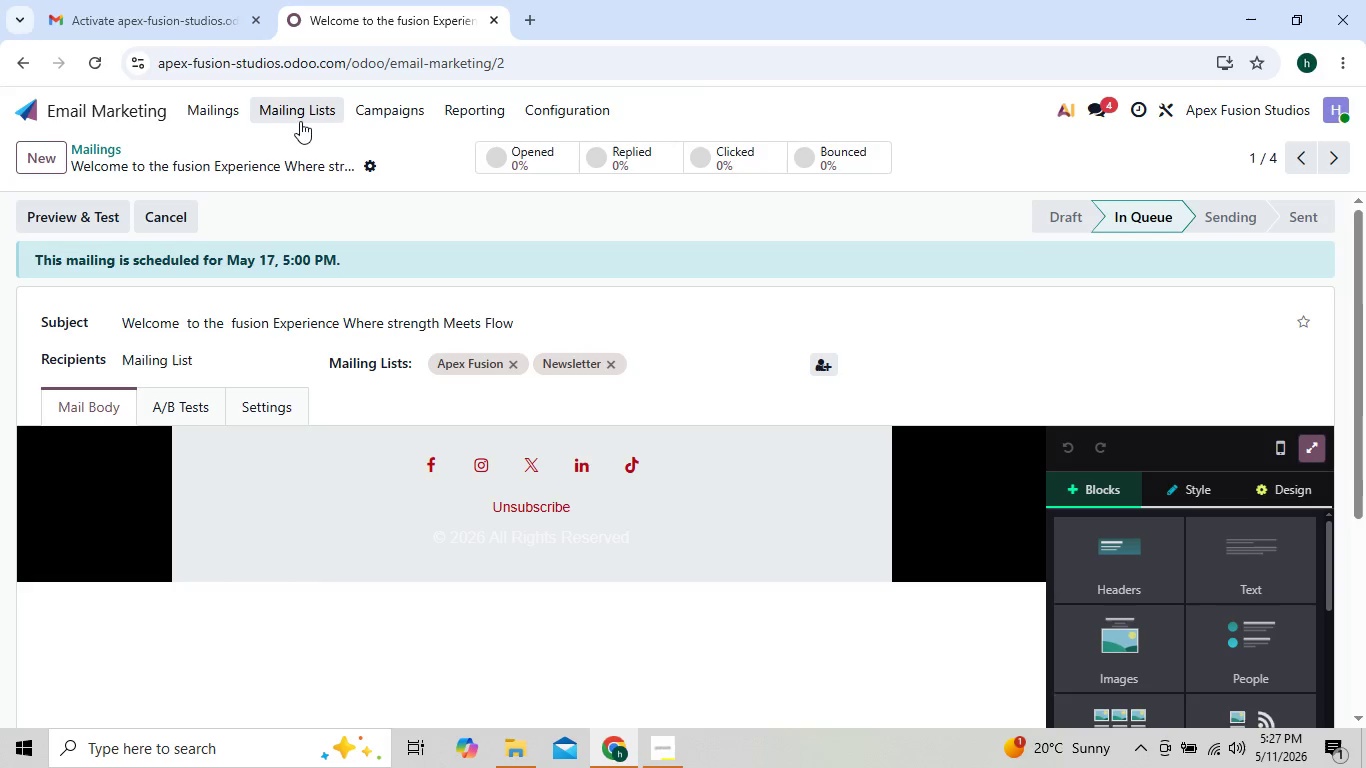 
left_click([229, 108])
 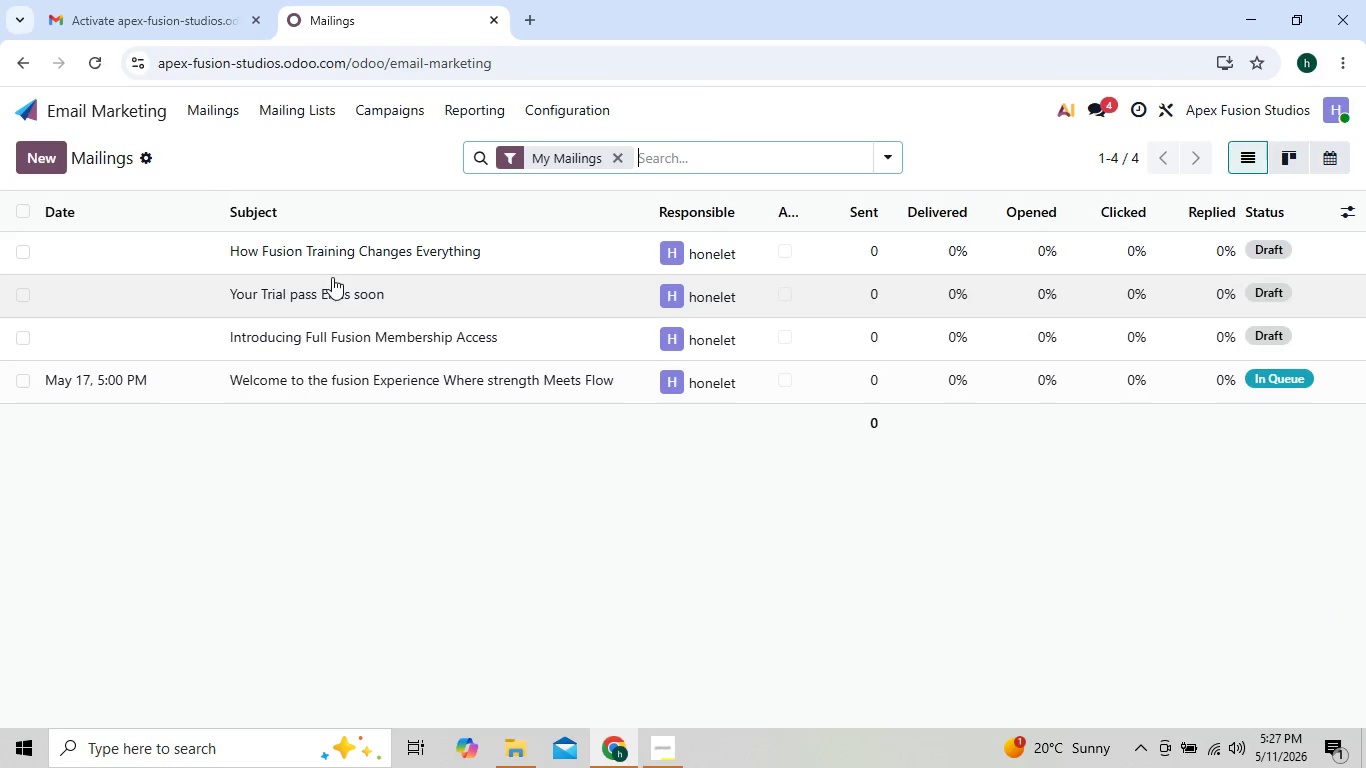 
wait(6.16)
 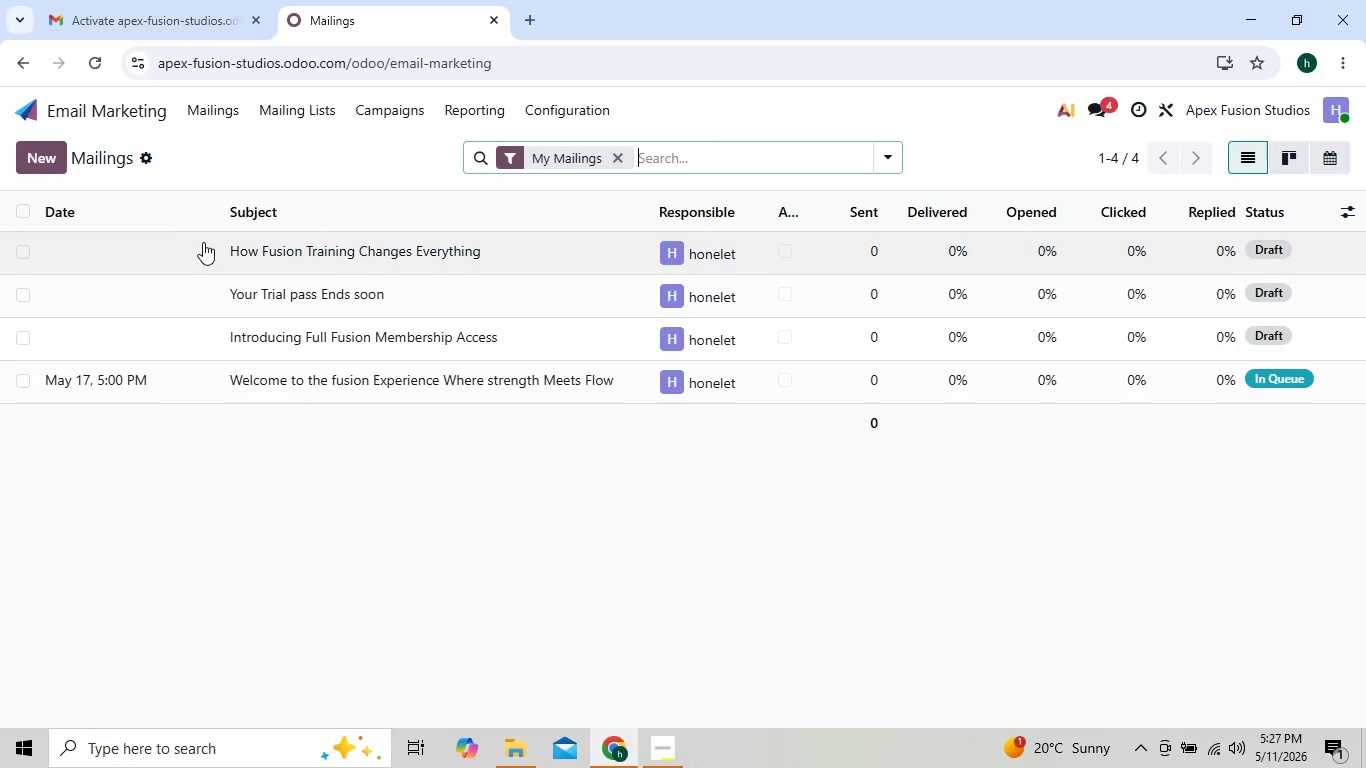 
left_click([341, 245])
 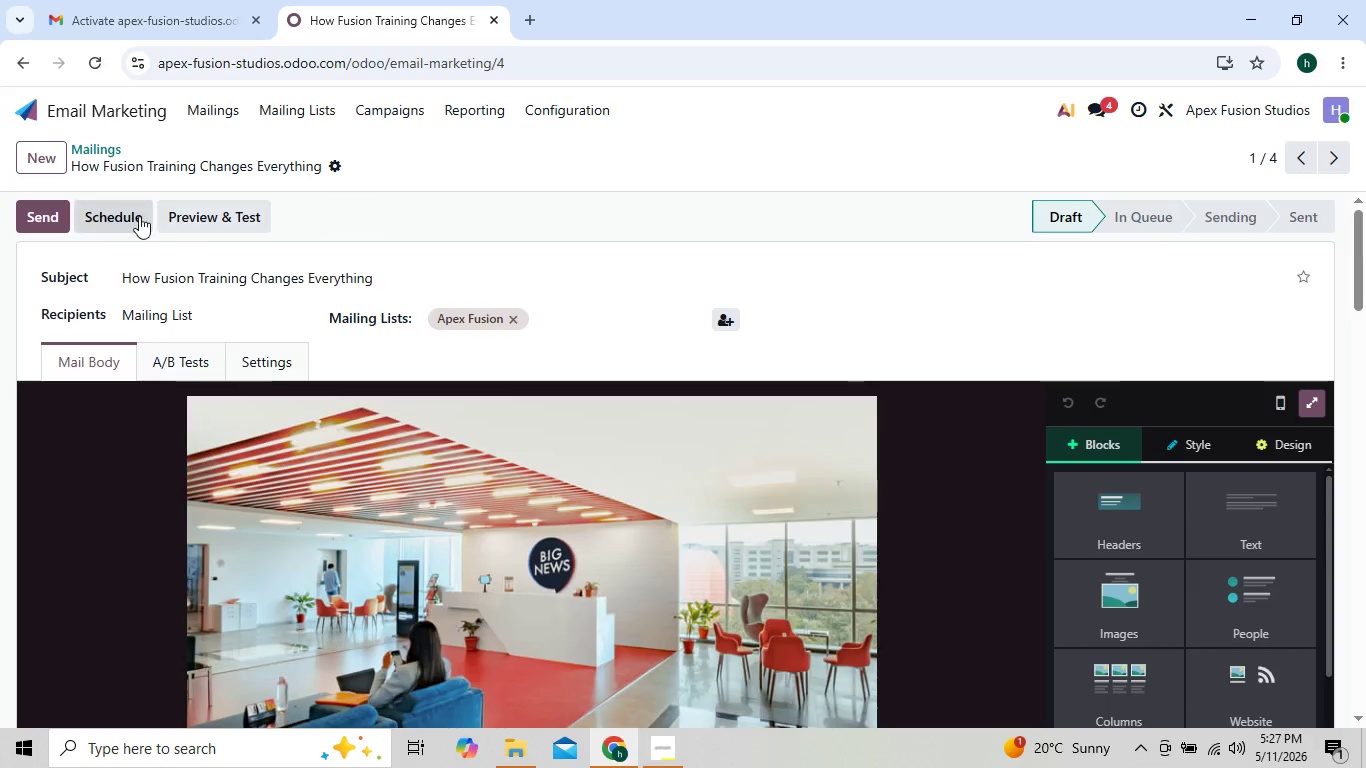 
left_click([123, 215])
 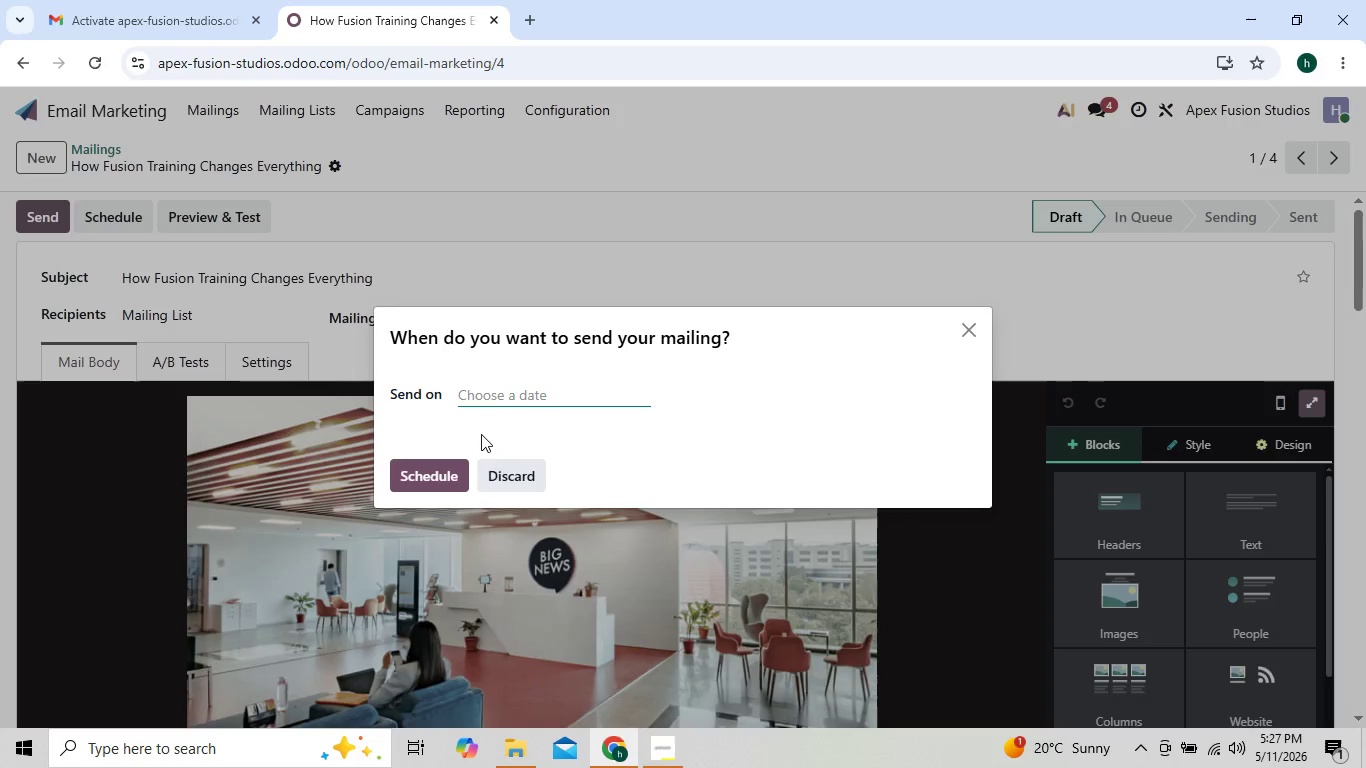 
left_click([516, 383])
 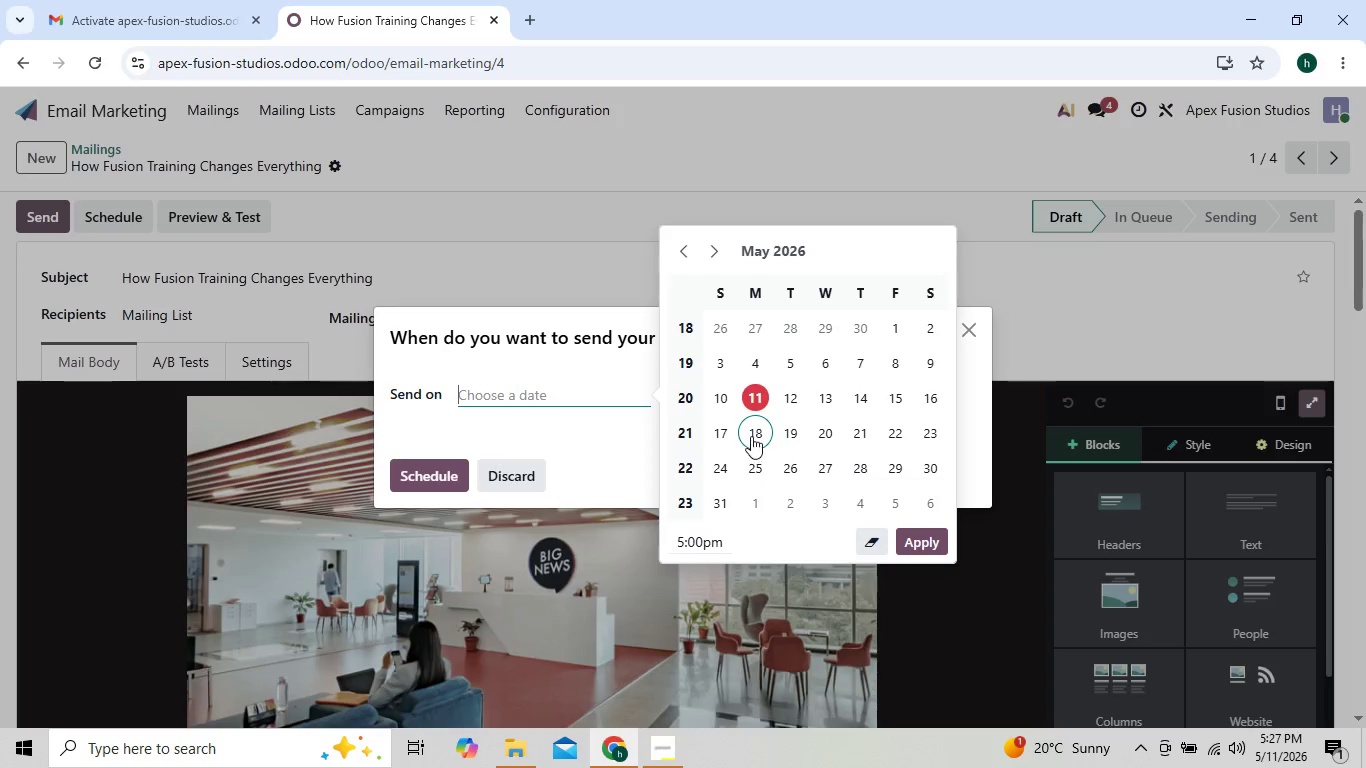 
left_click([780, 433])
 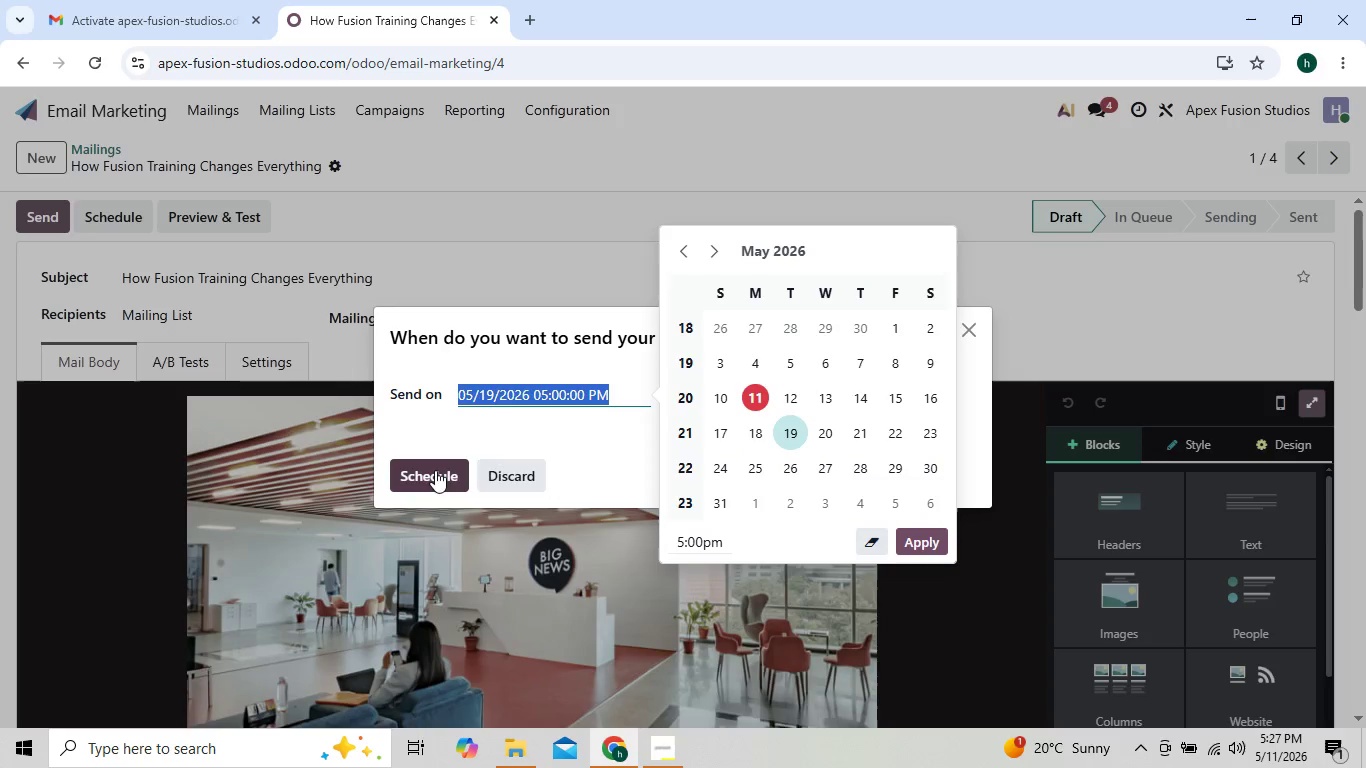 
left_click([435, 472])
 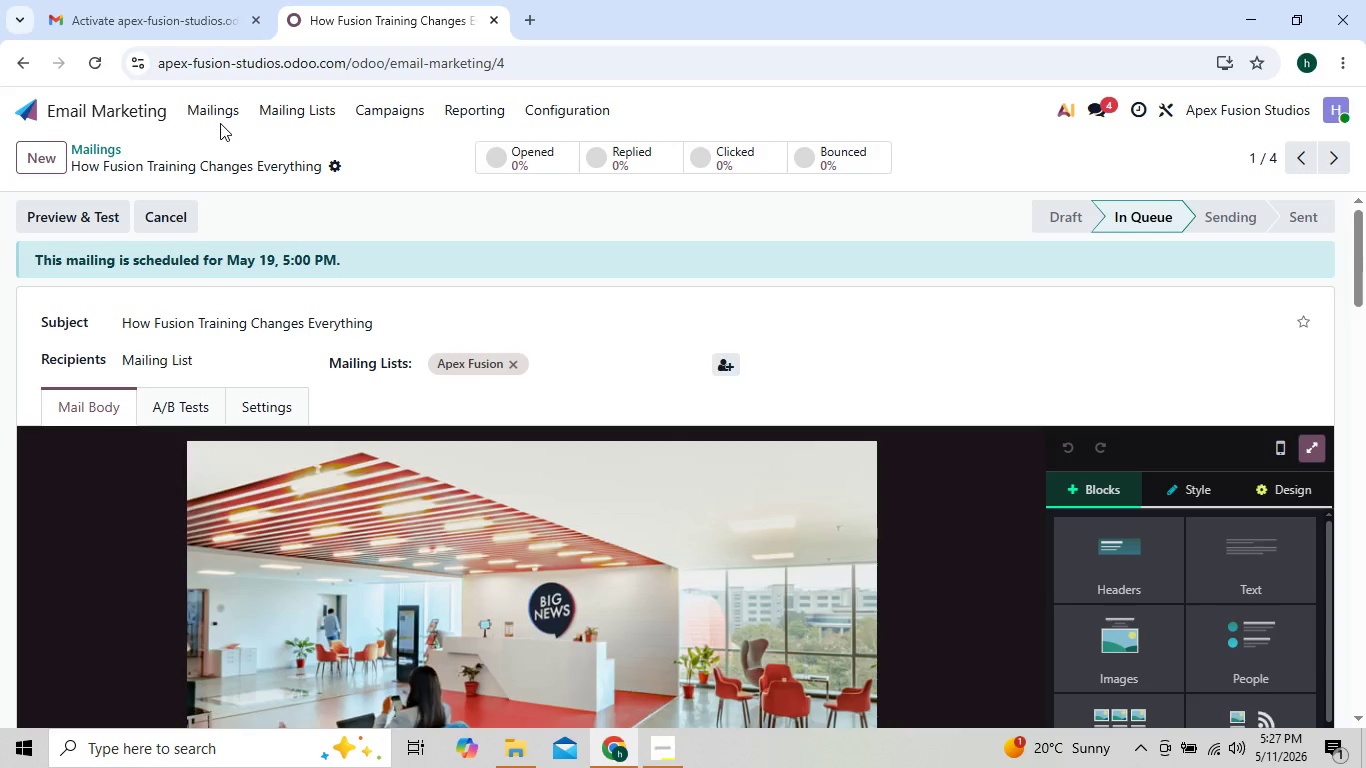 
left_click([218, 110])
 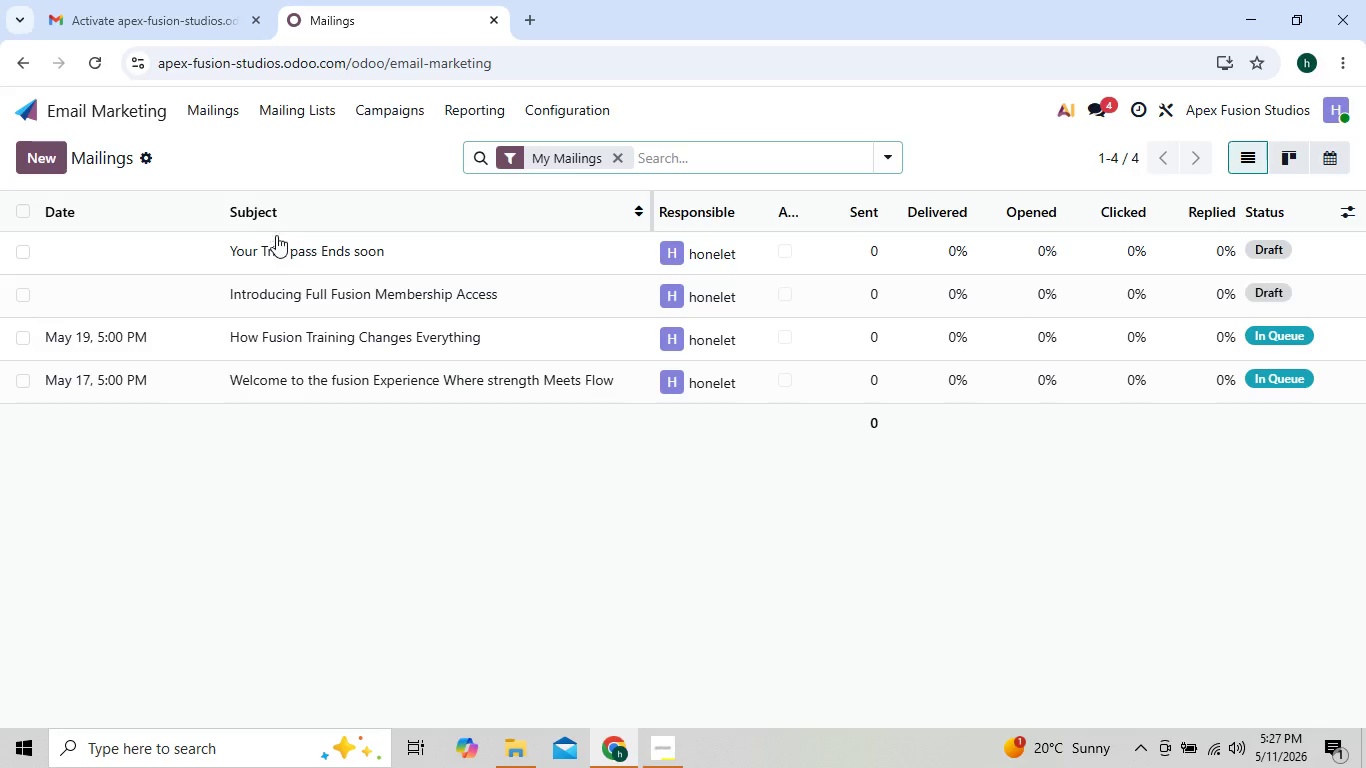 
double_click([292, 284])
 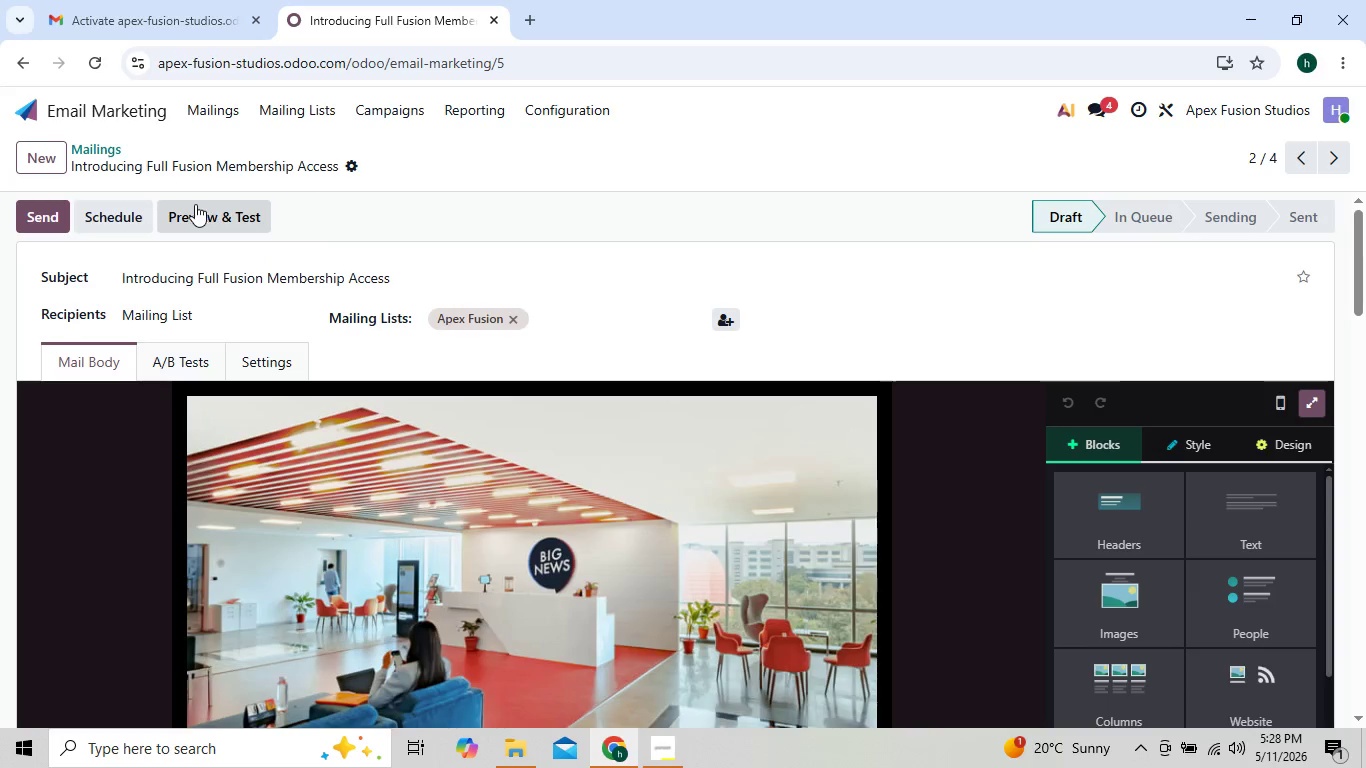 
left_click([123, 204])
 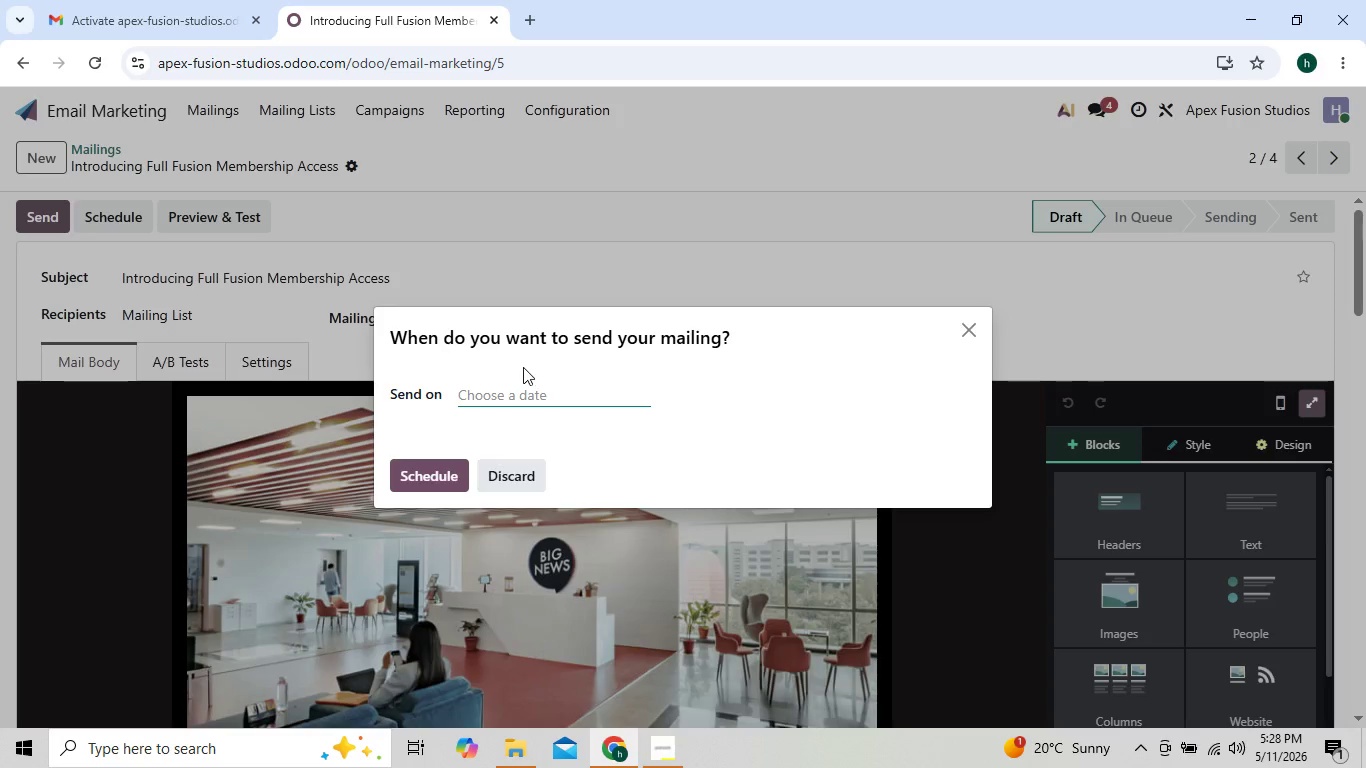 
left_click([525, 390])
 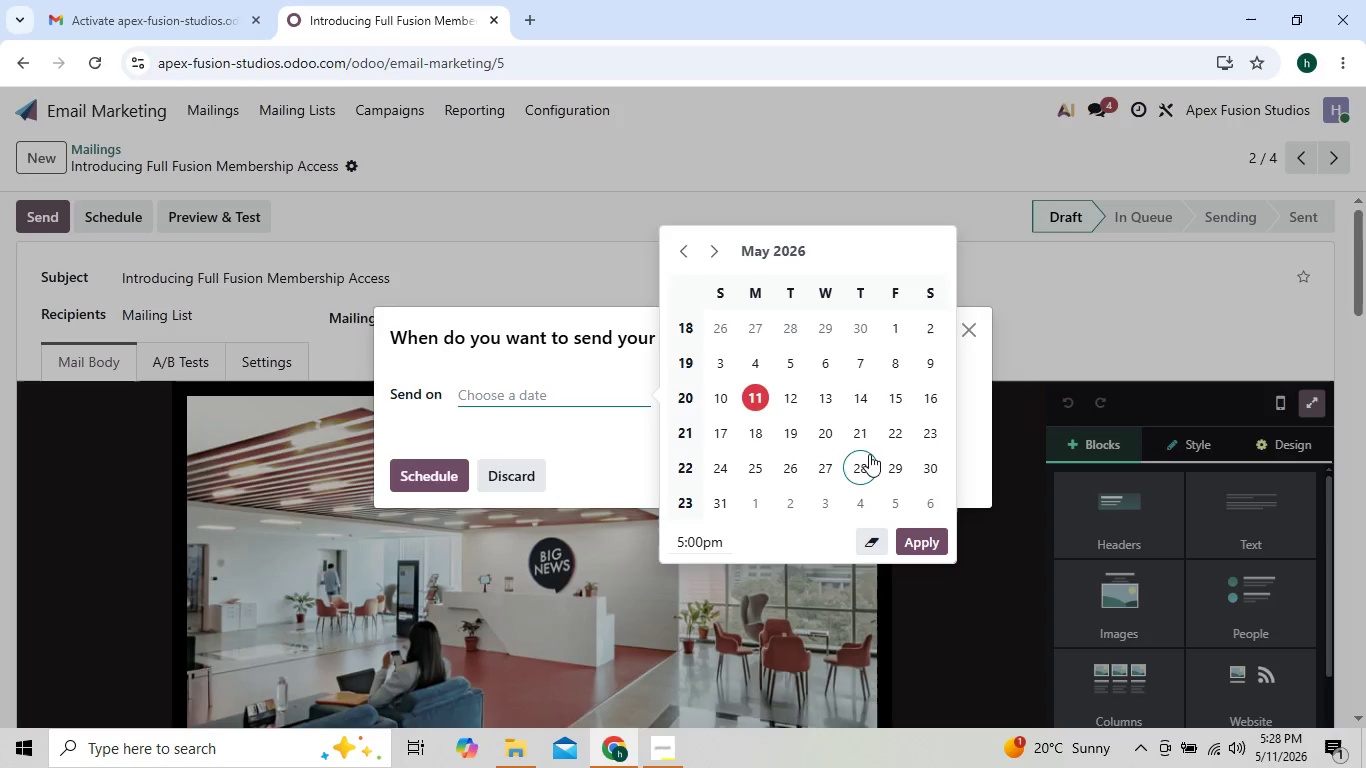 
left_click([860, 442])
 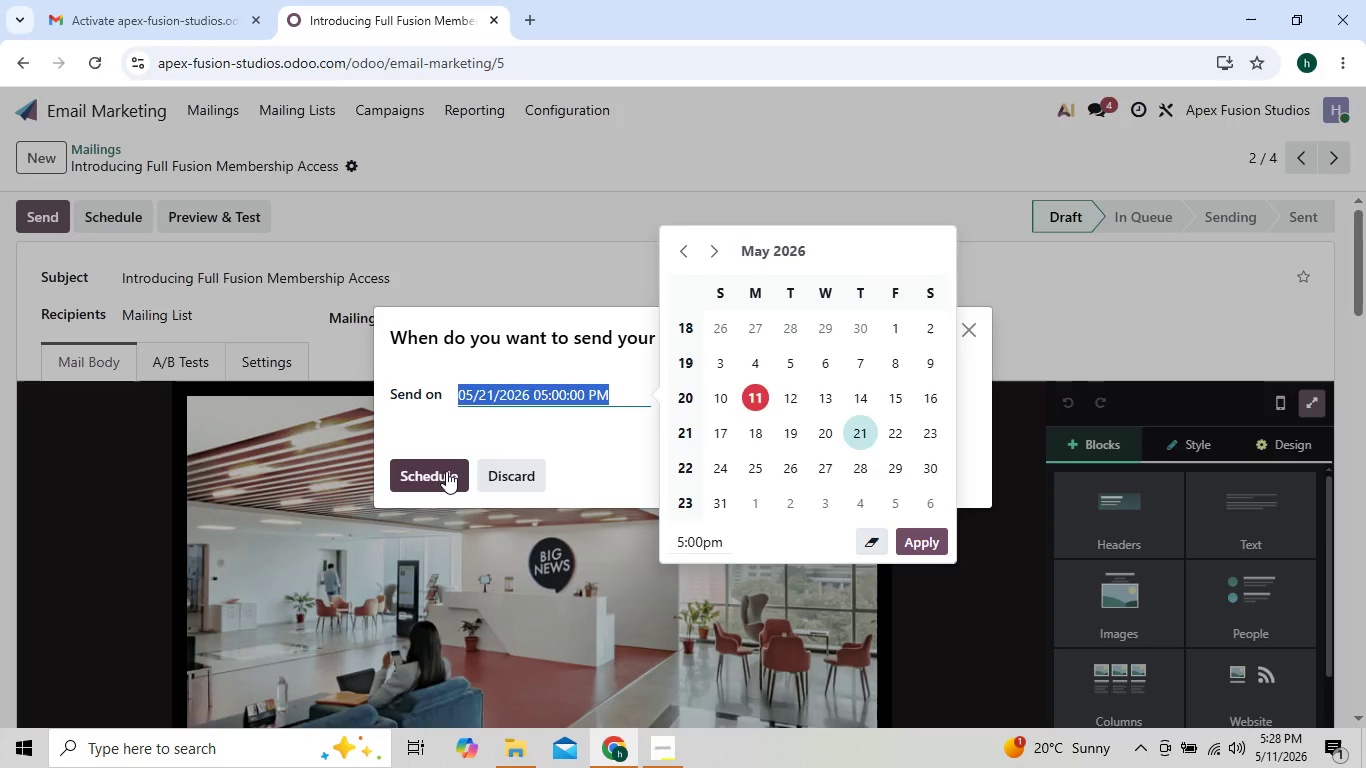 
left_click([445, 471])
 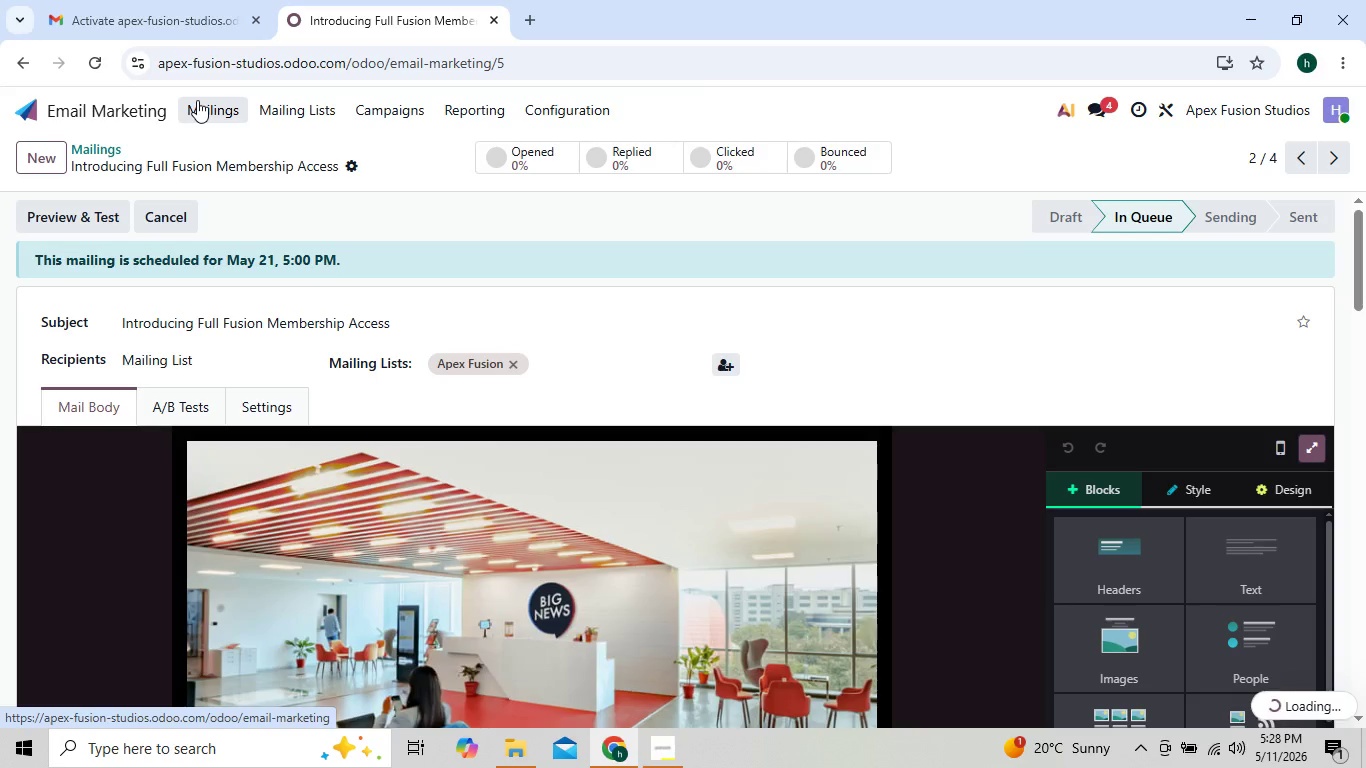 
left_click([197, 100])
 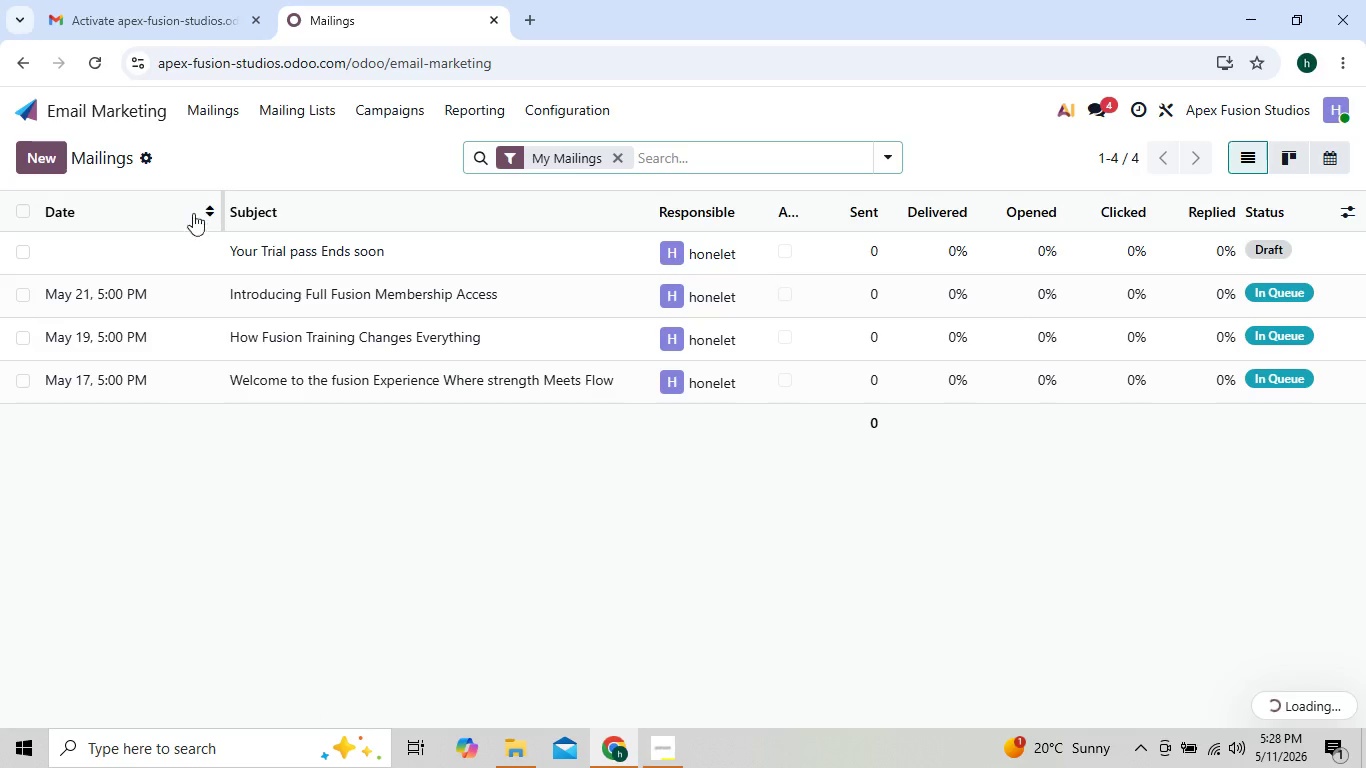 
left_click([193, 225])
 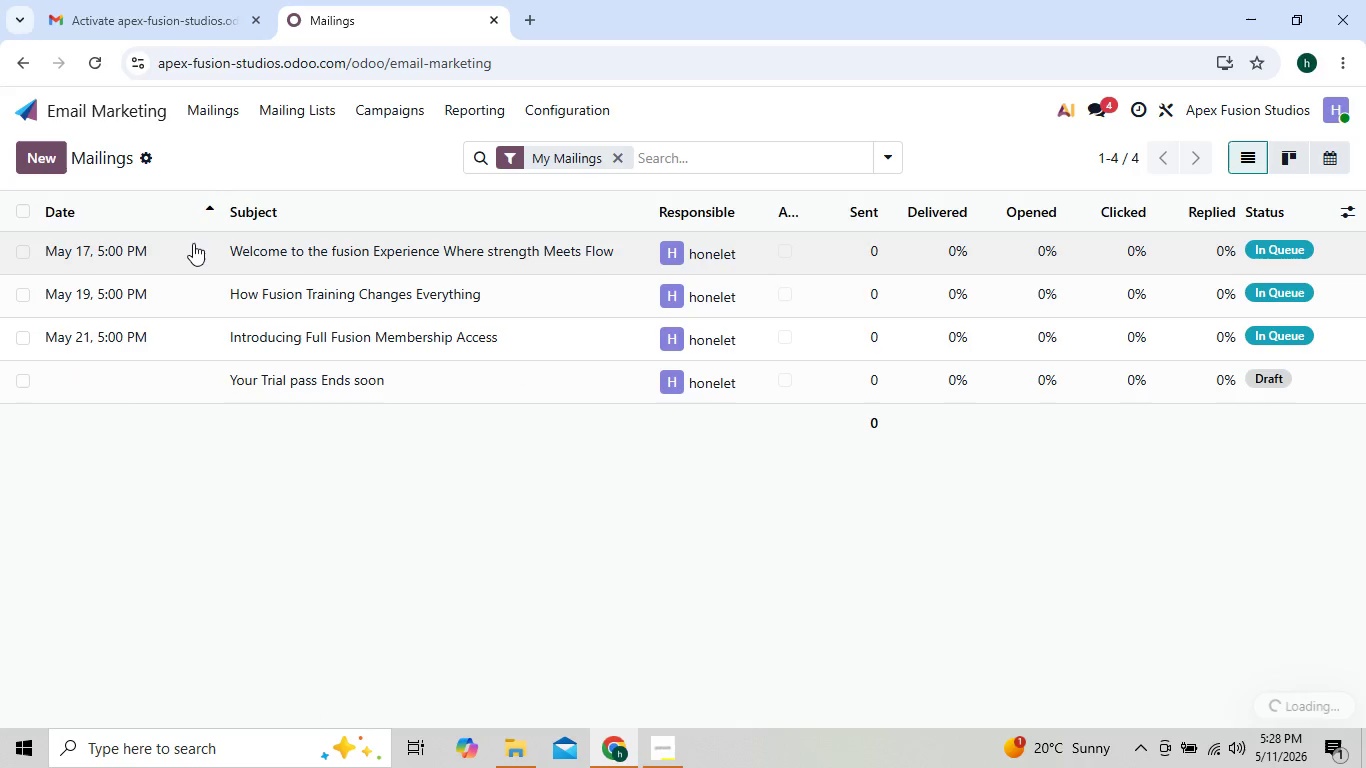 
left_click([193, 243])
 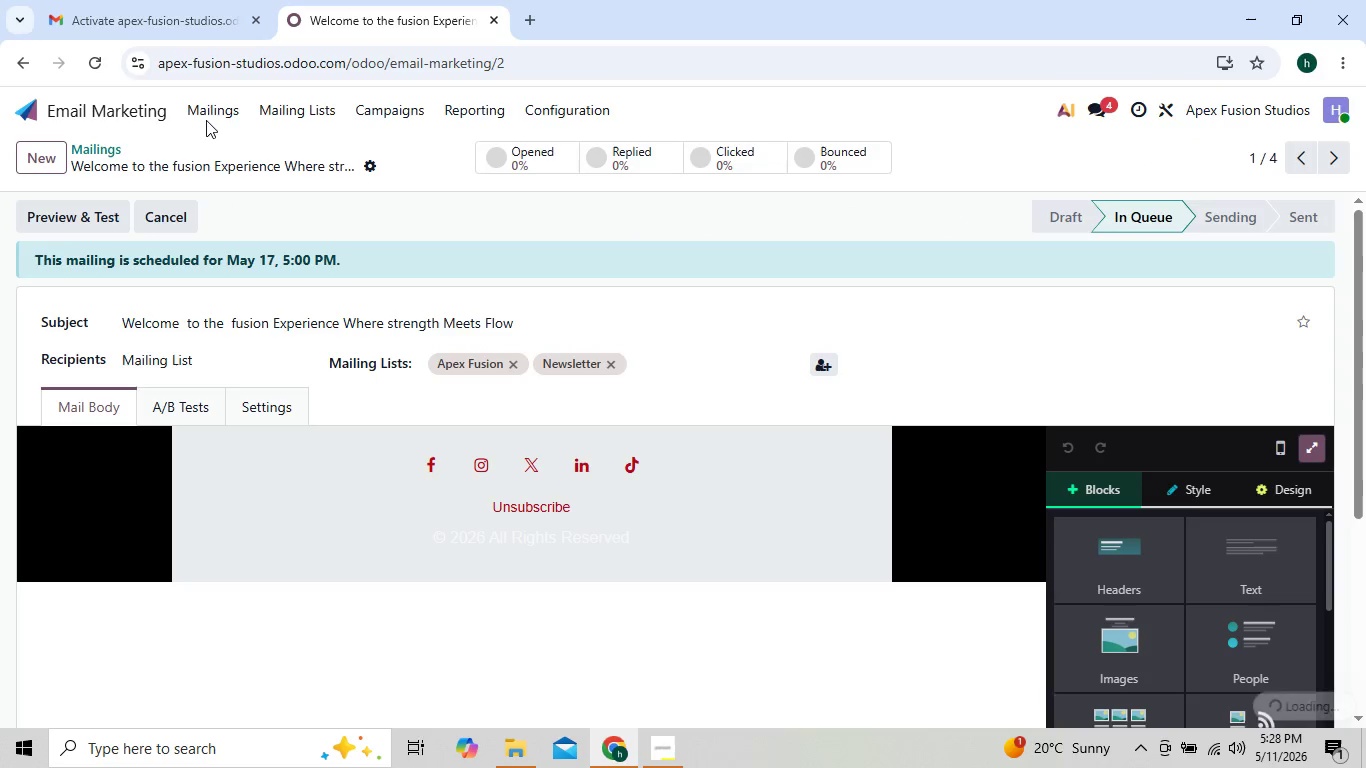 
left_click([217, 101])
 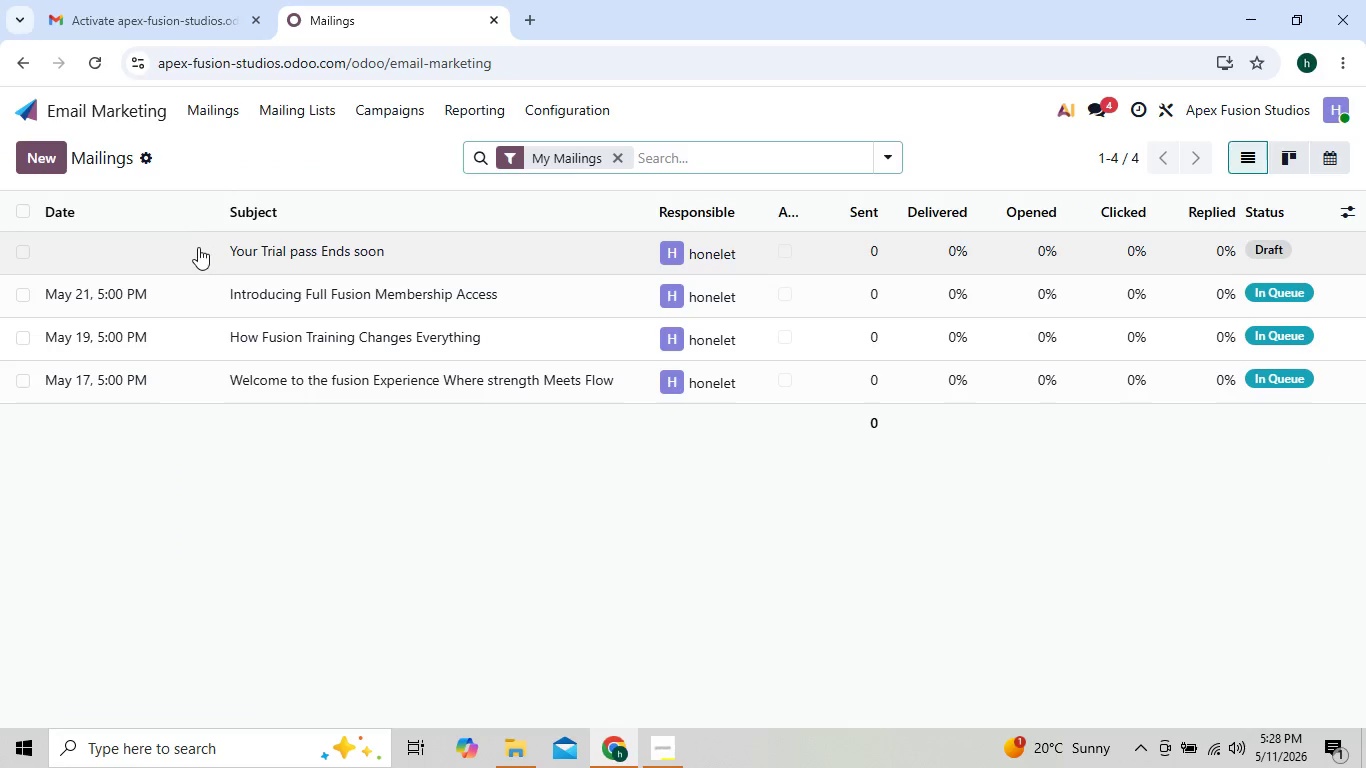 
double_click([197, 248])
 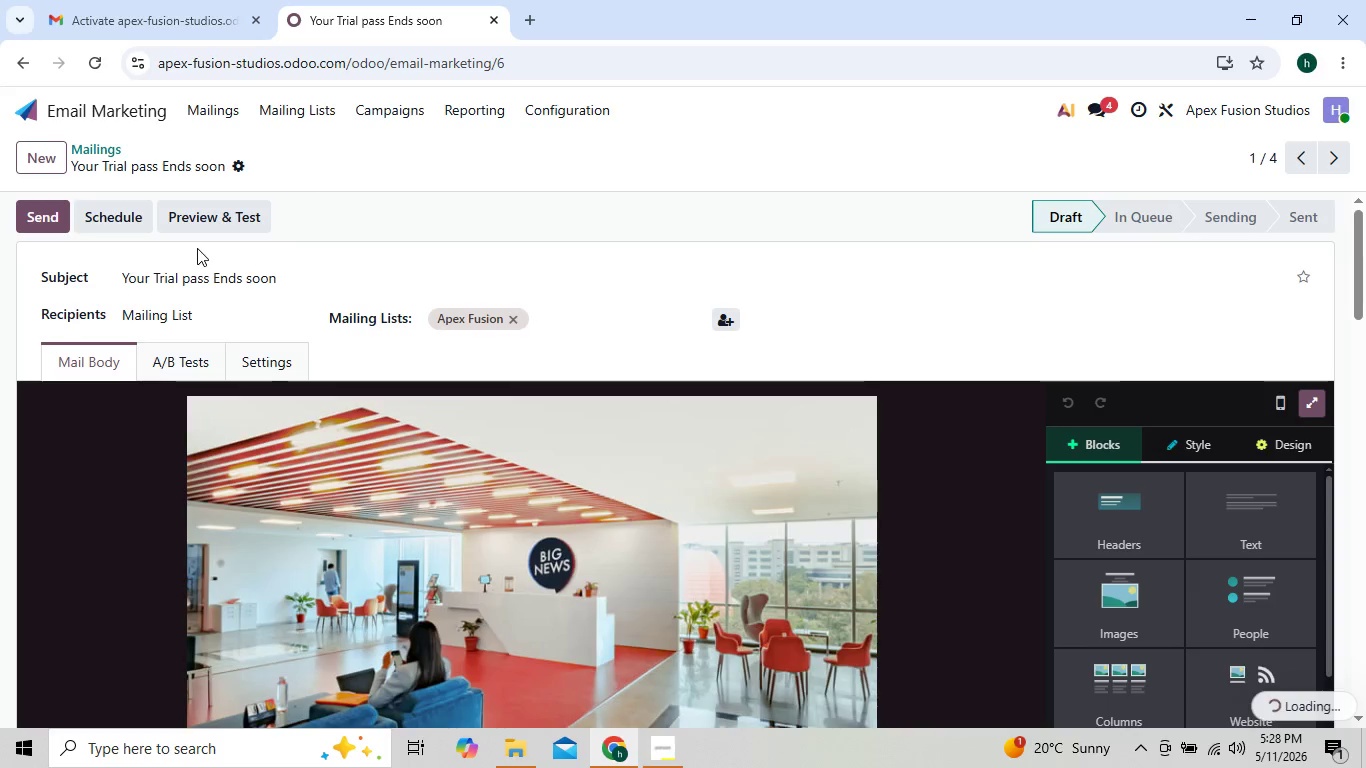 
mouse_move([222, 407])
 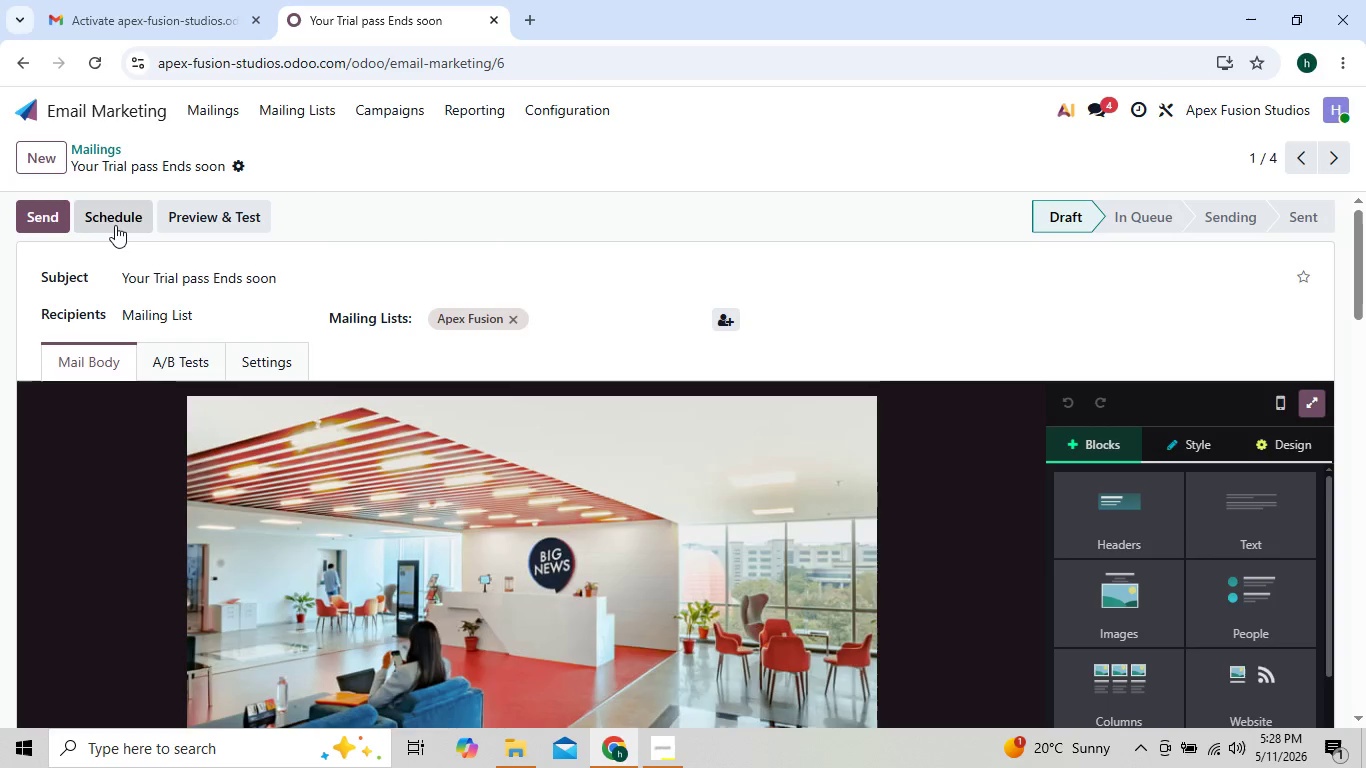 
left_click([115, 225])
 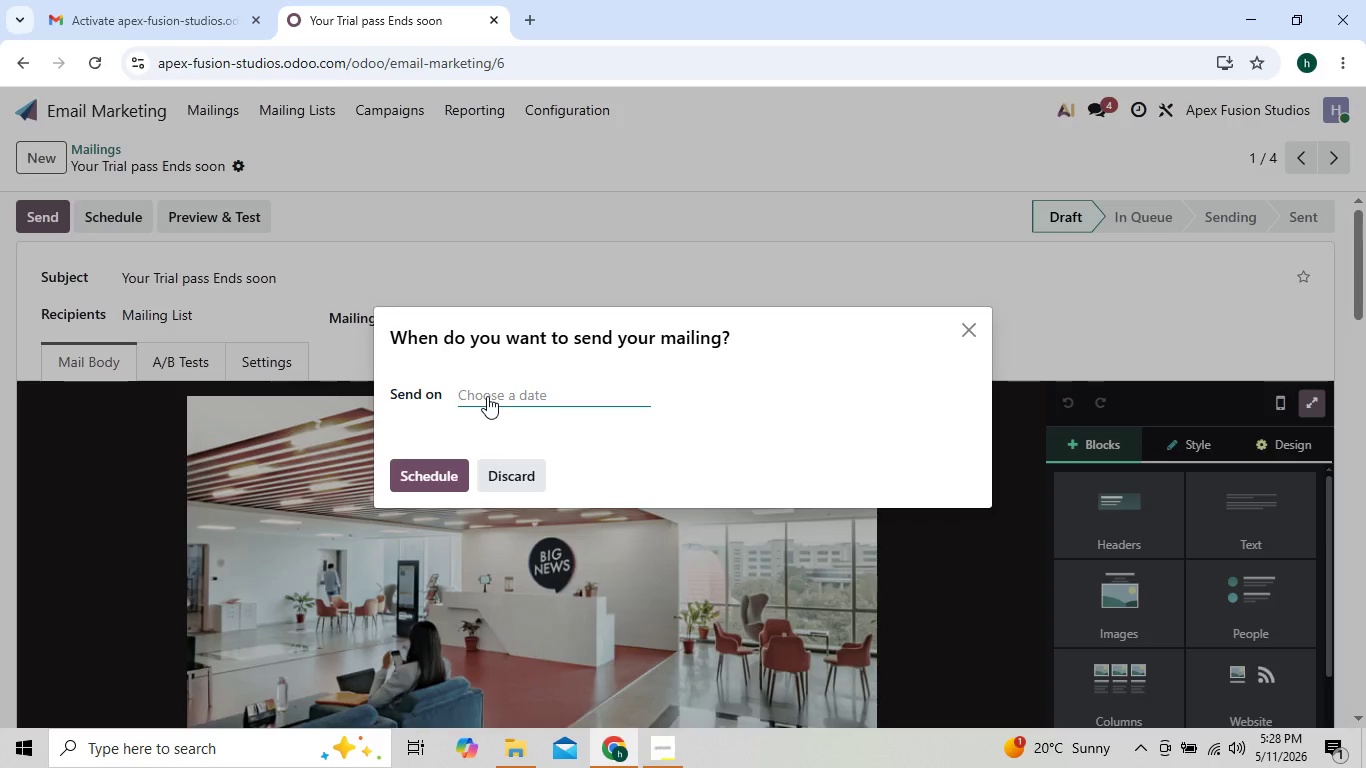 
left_click([490, 386])
 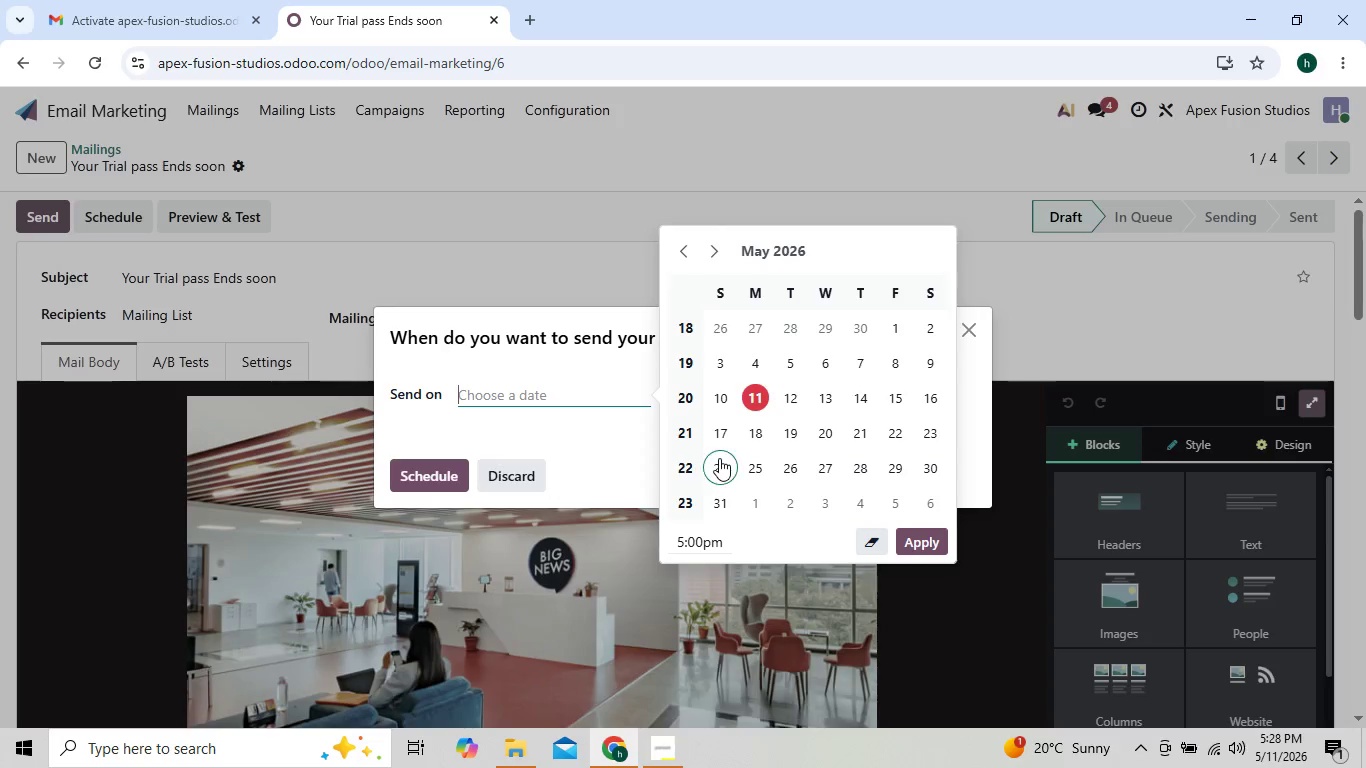 
left_click([719, 458])
 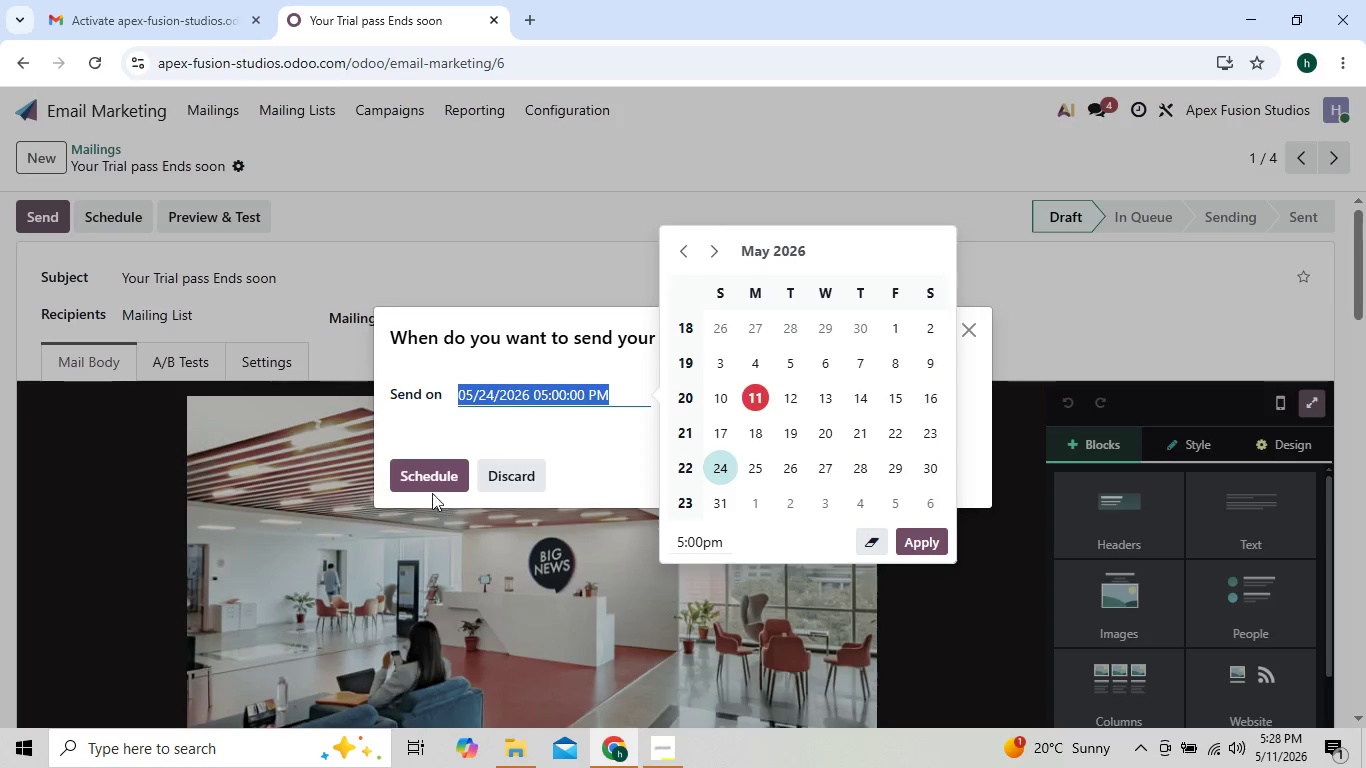 
left_click([428, 485])
 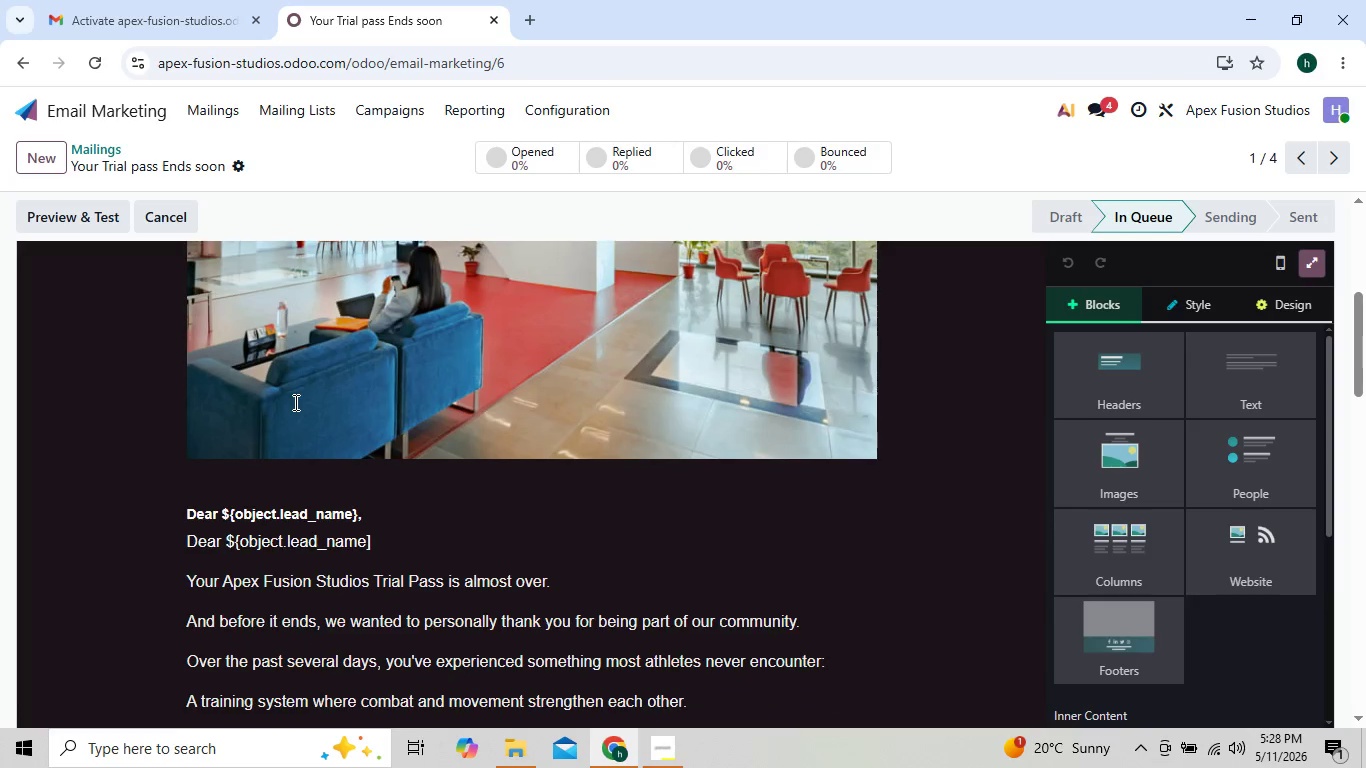 
wait(7.28)
 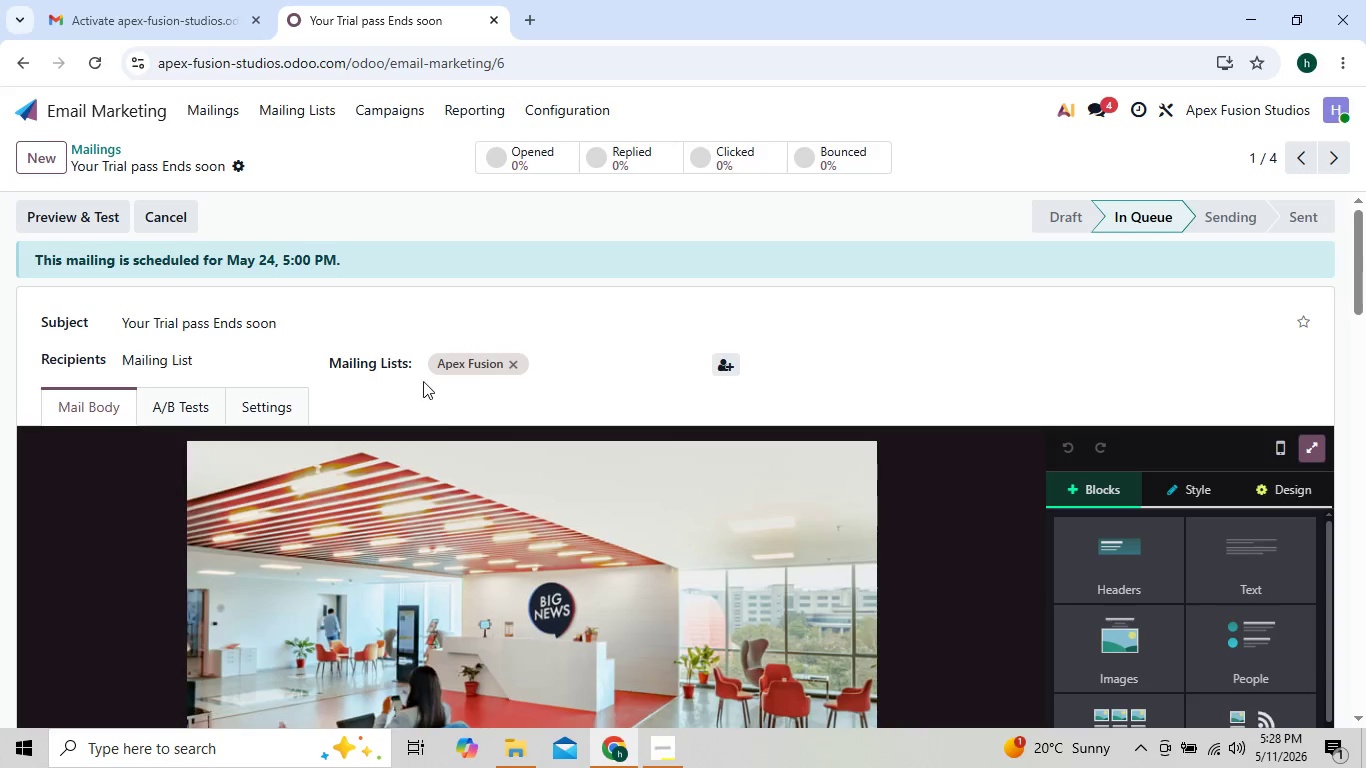 
left_click([200, 118])
 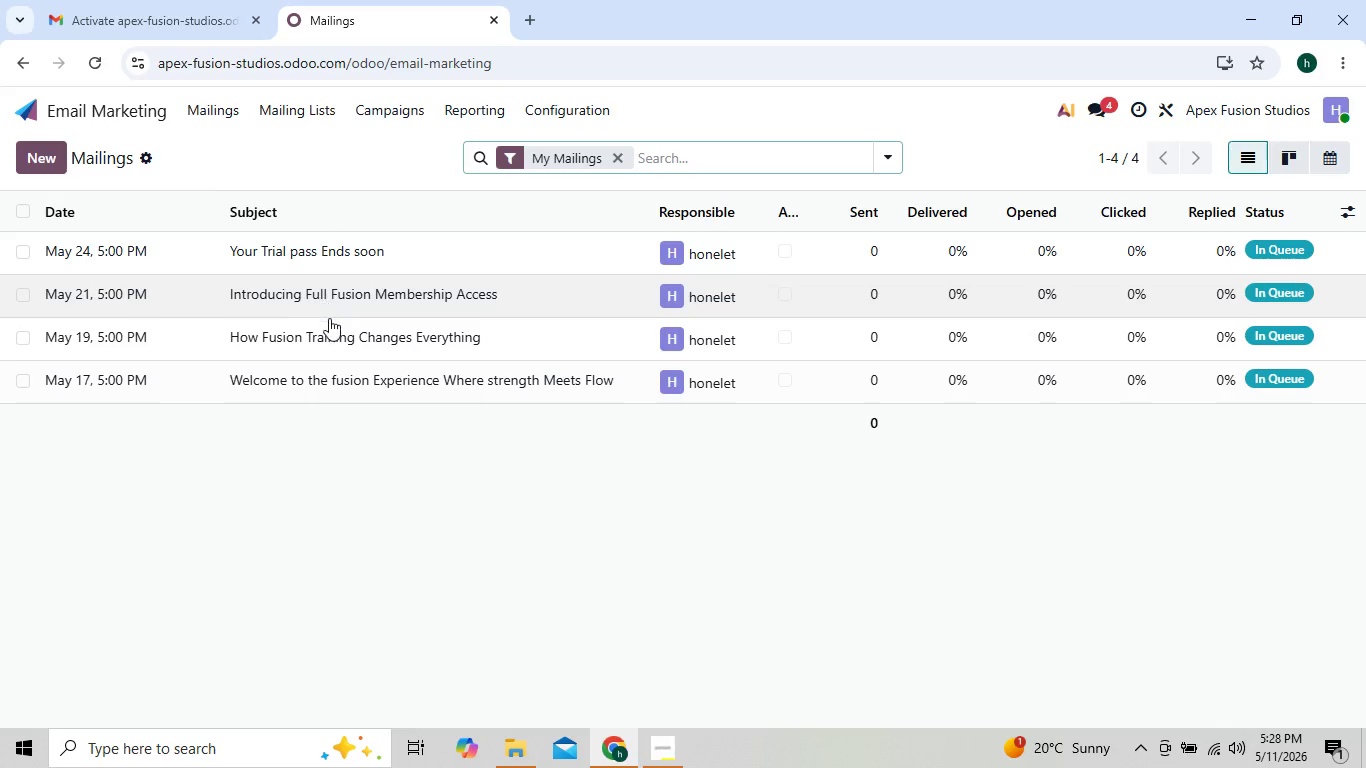 
left_click([334, 378])
 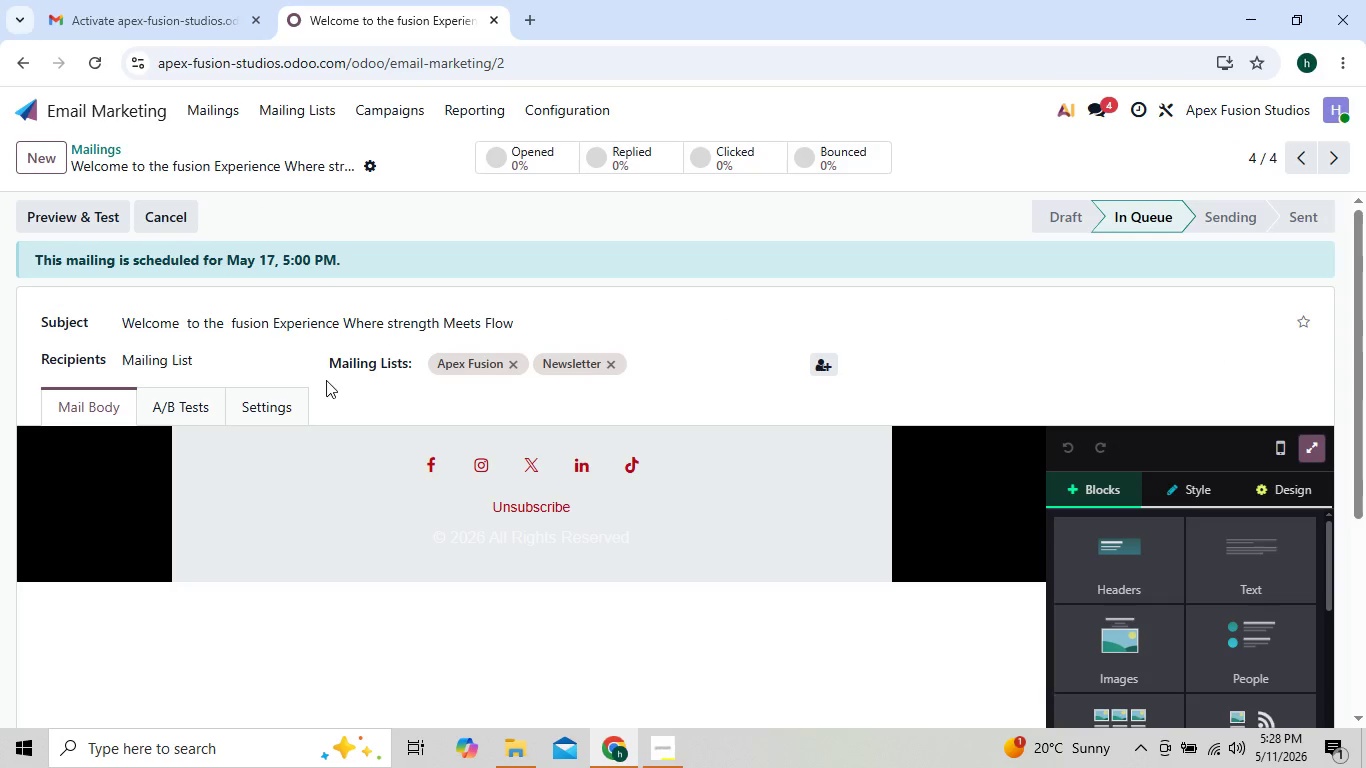 
left_click([272, 400])
 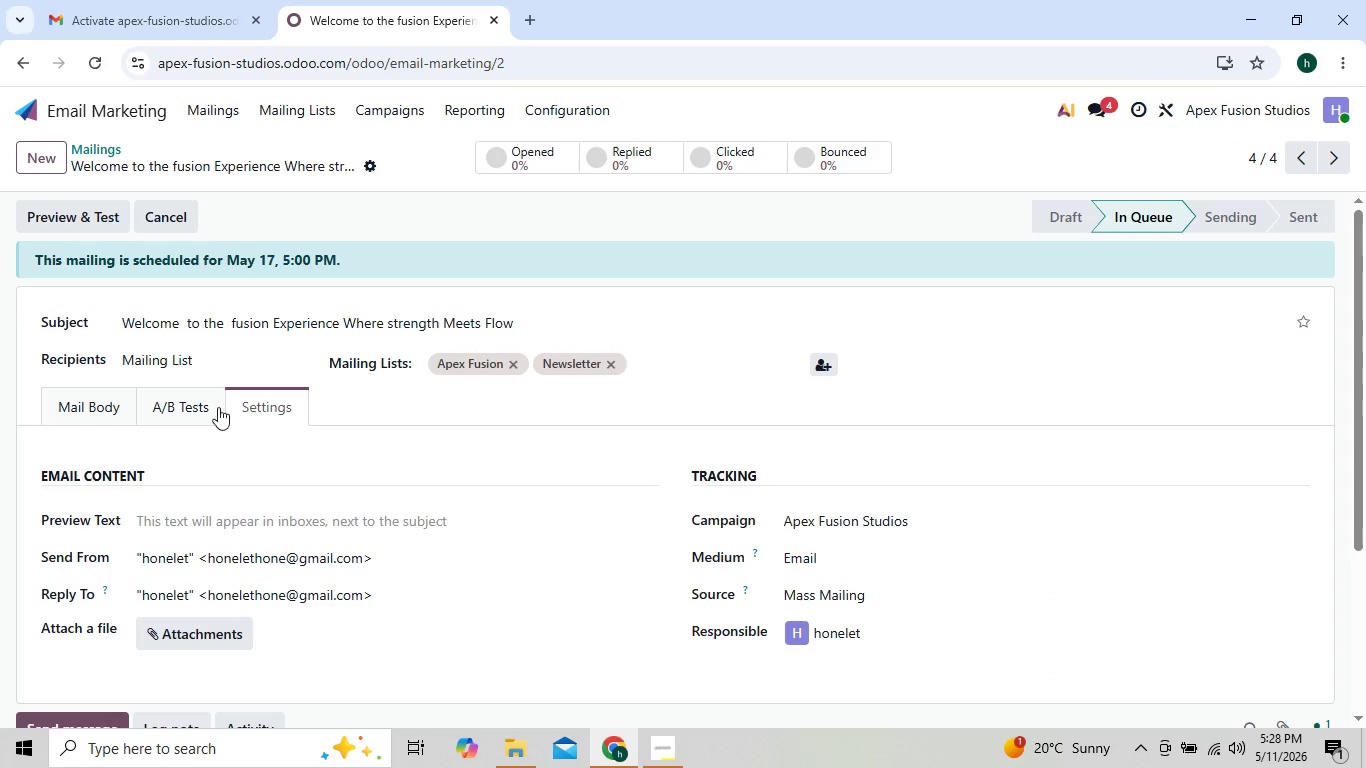 
left_click([188, 410])
 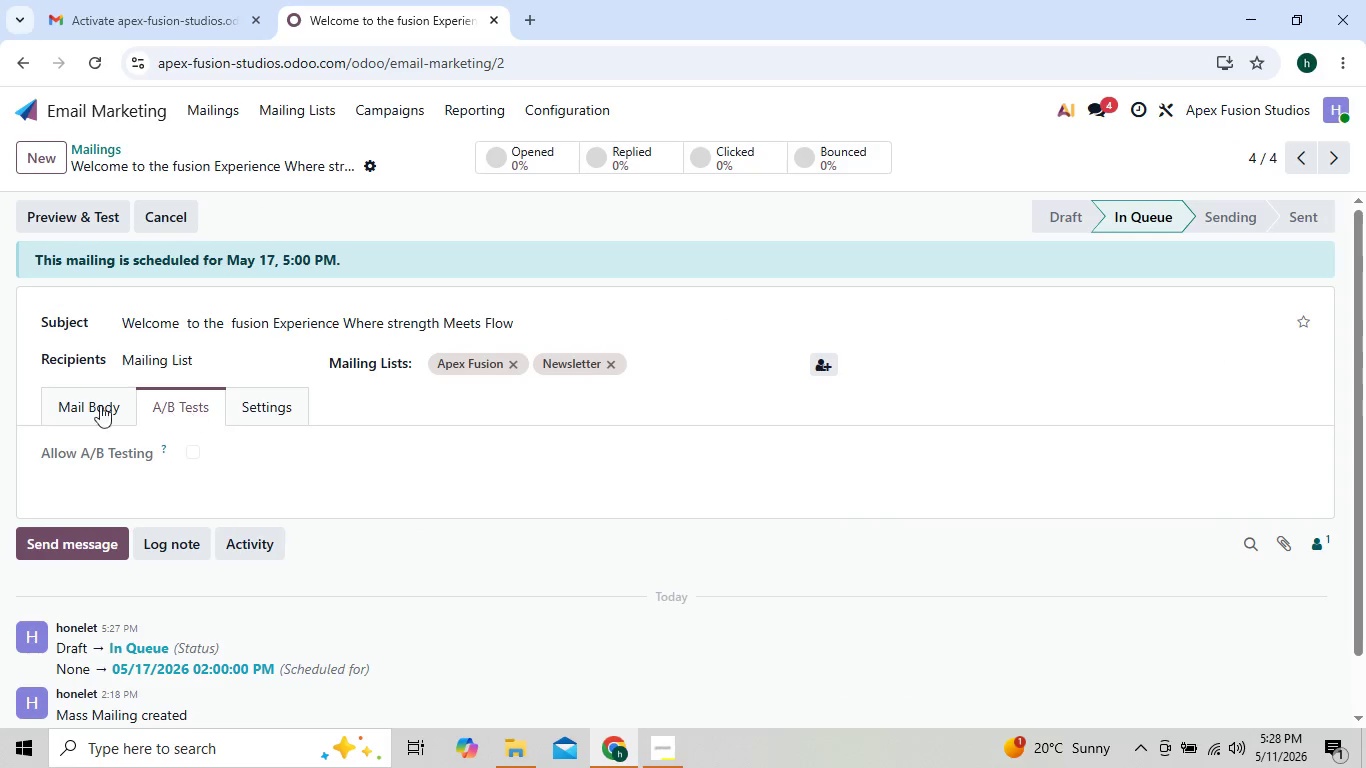 
left_click([88, 402])
 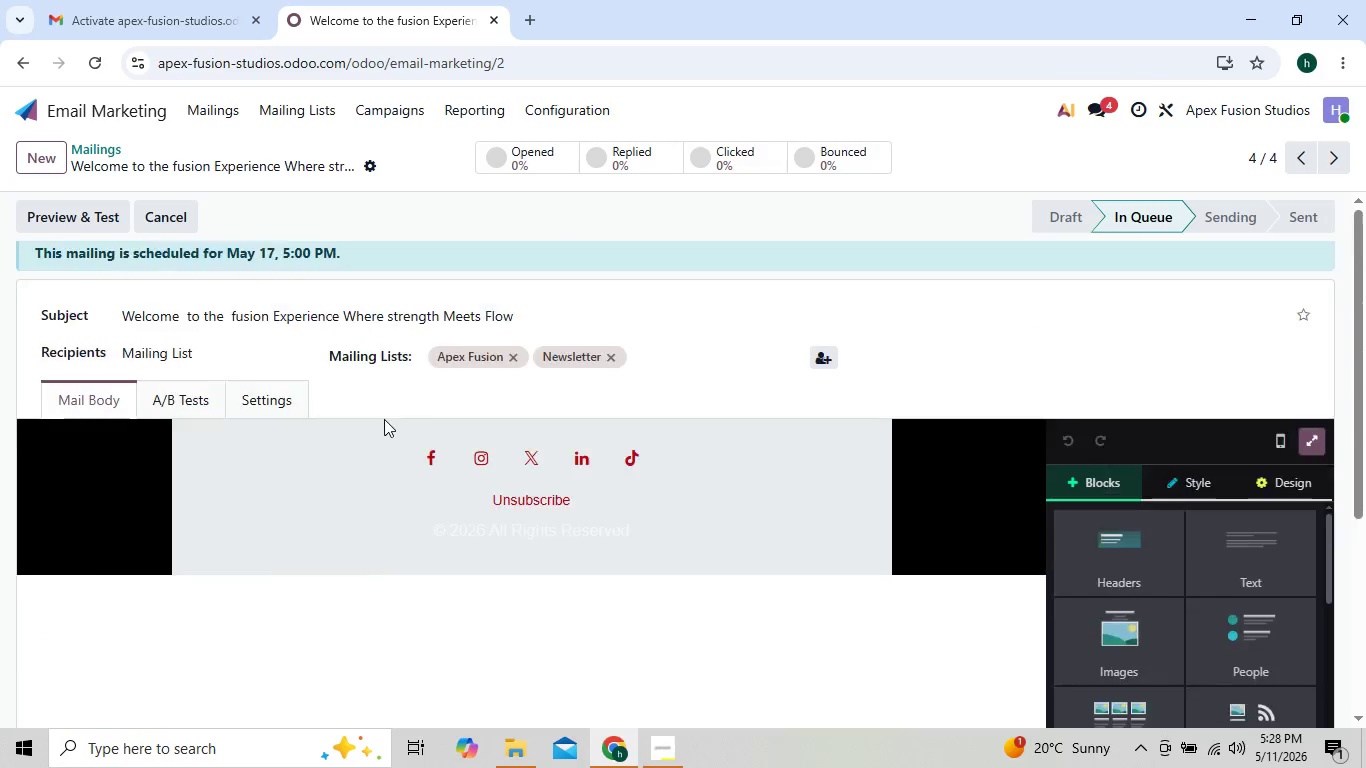 
double_click([388, 462])
 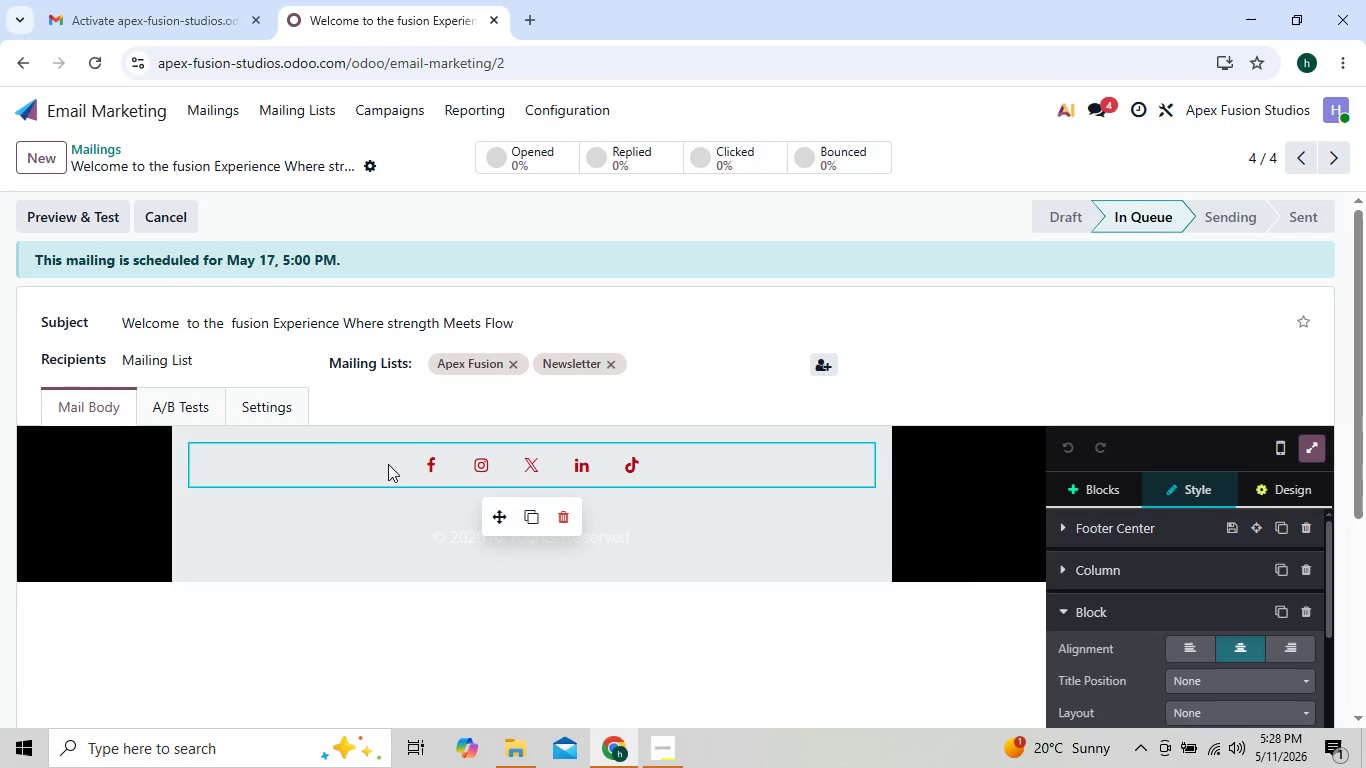 
left_click([361, 542])
 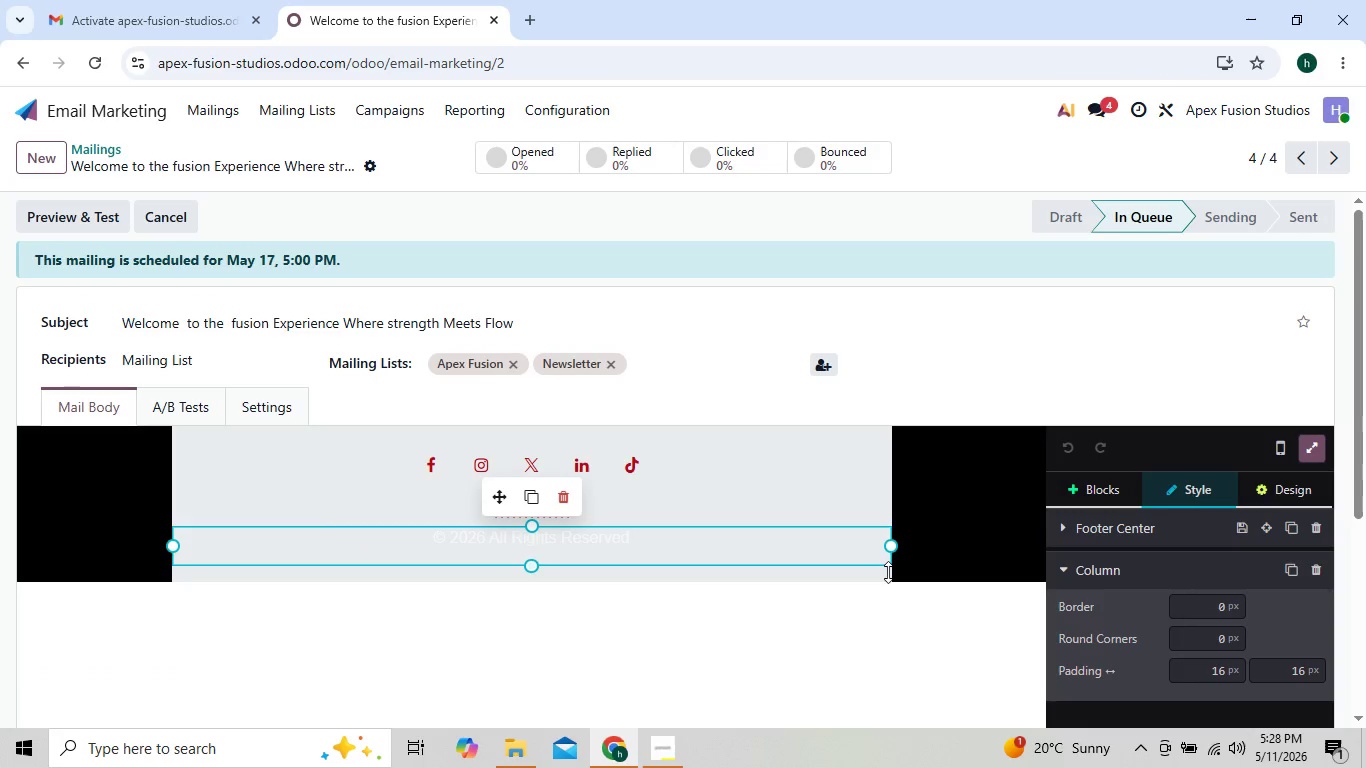 
left_click([972, 539])
 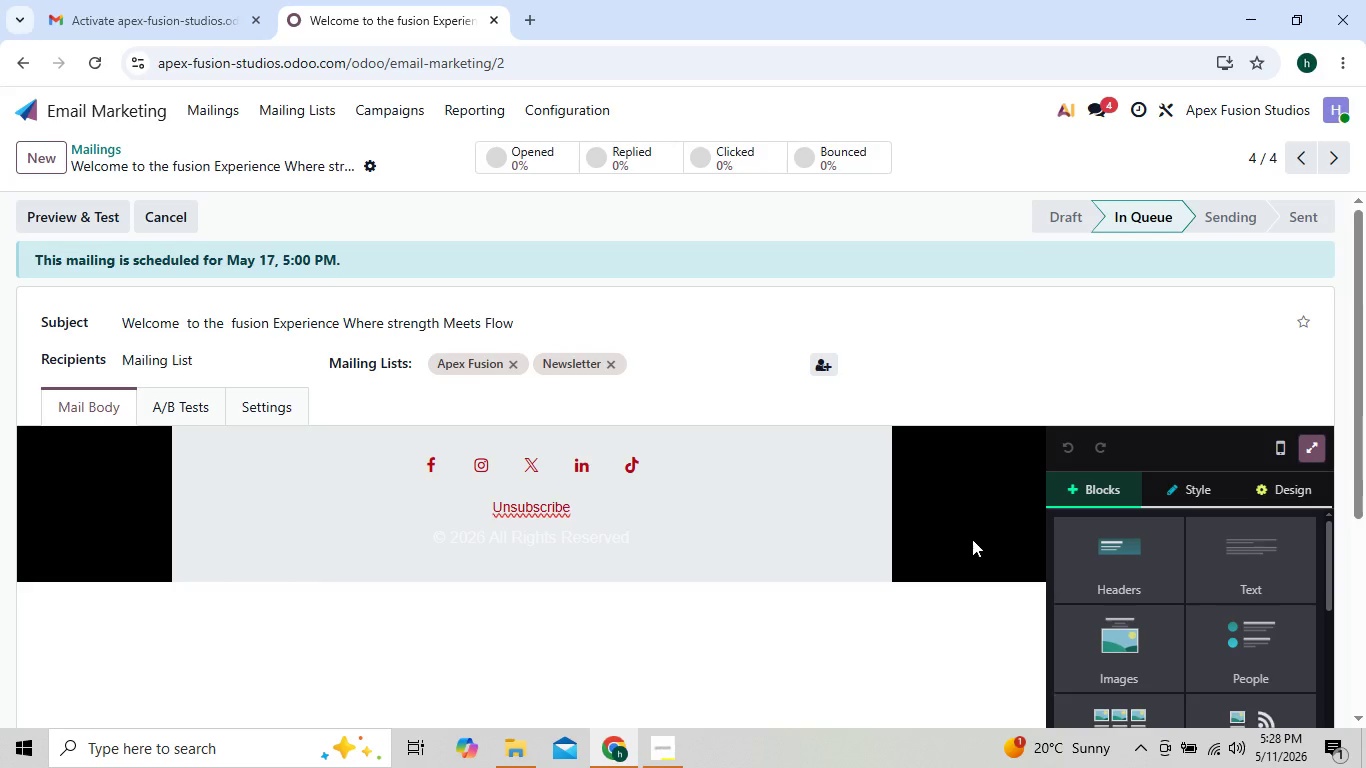 
key(ArrowUp)
 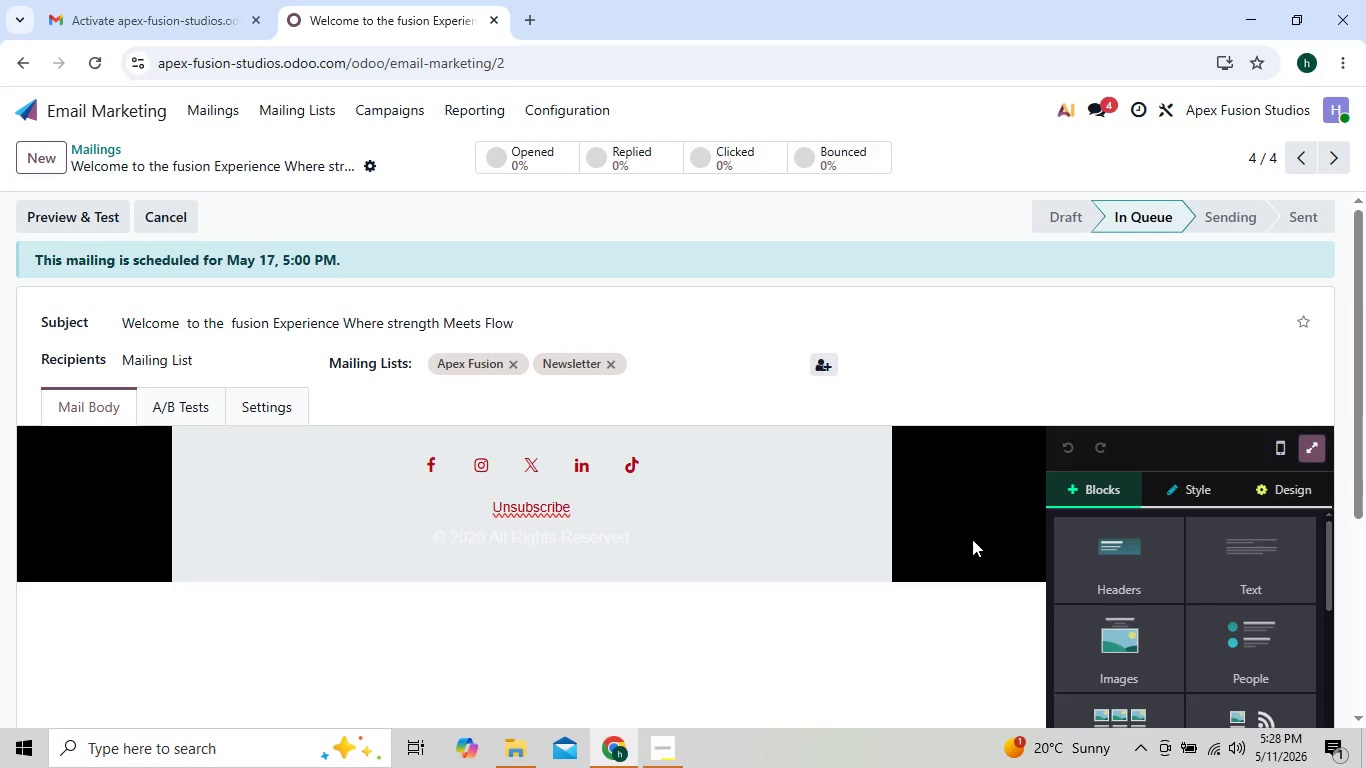 
key(ArrowUp)
 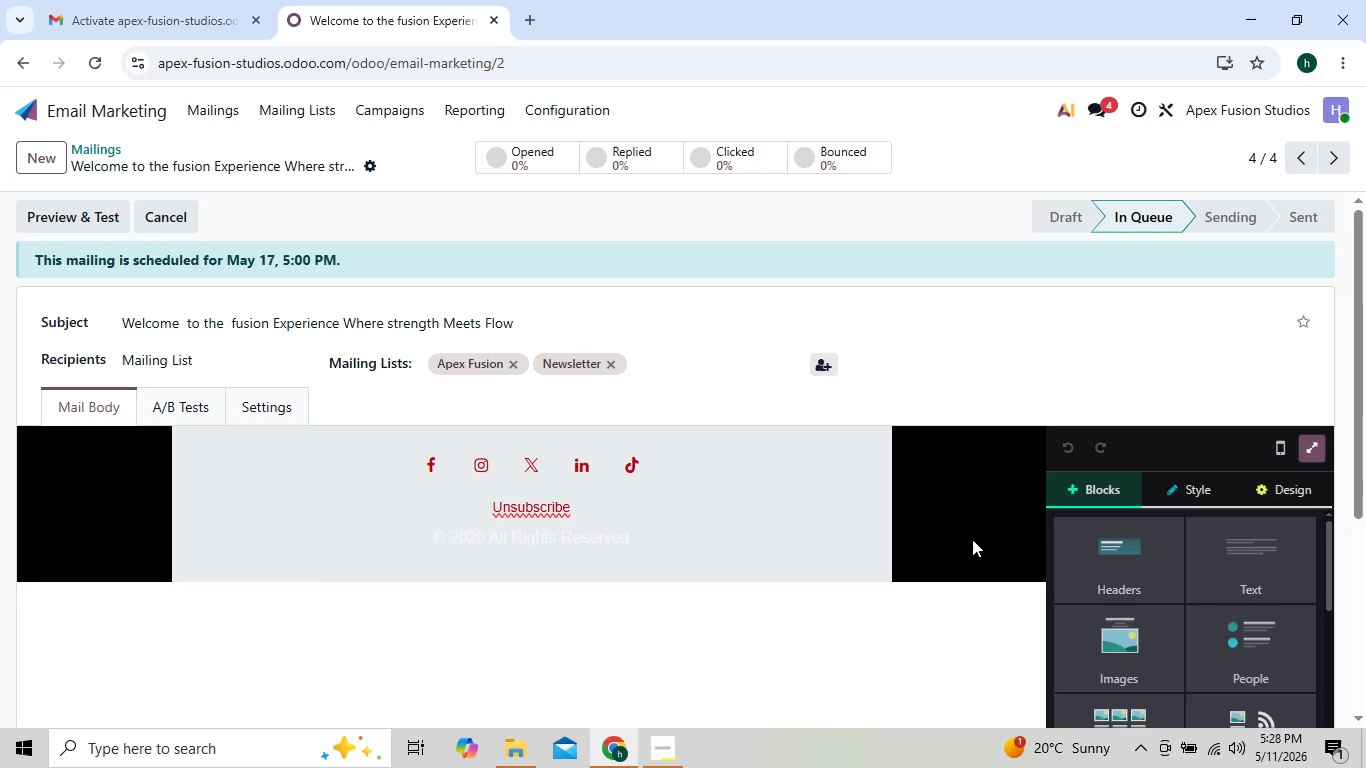 
key(ArrowUp)
 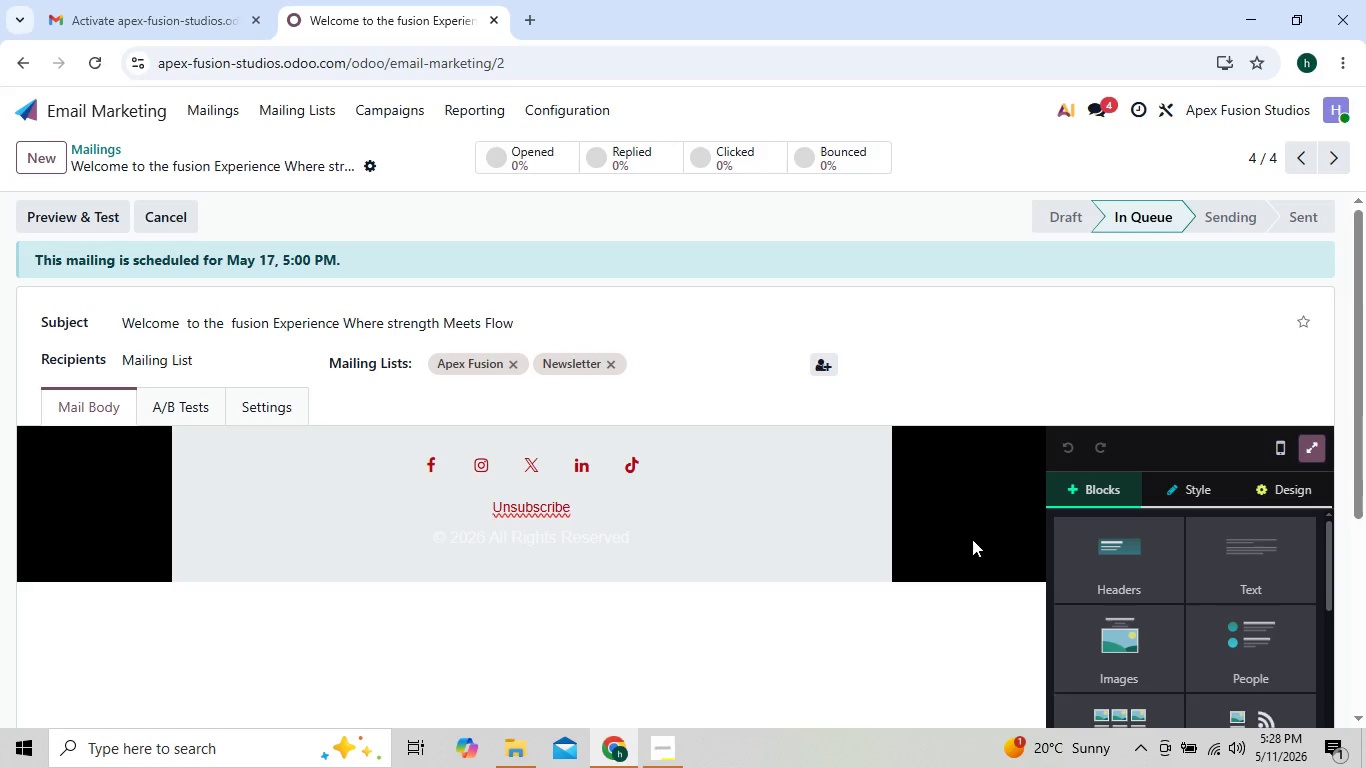 
key(ArrowUp)
 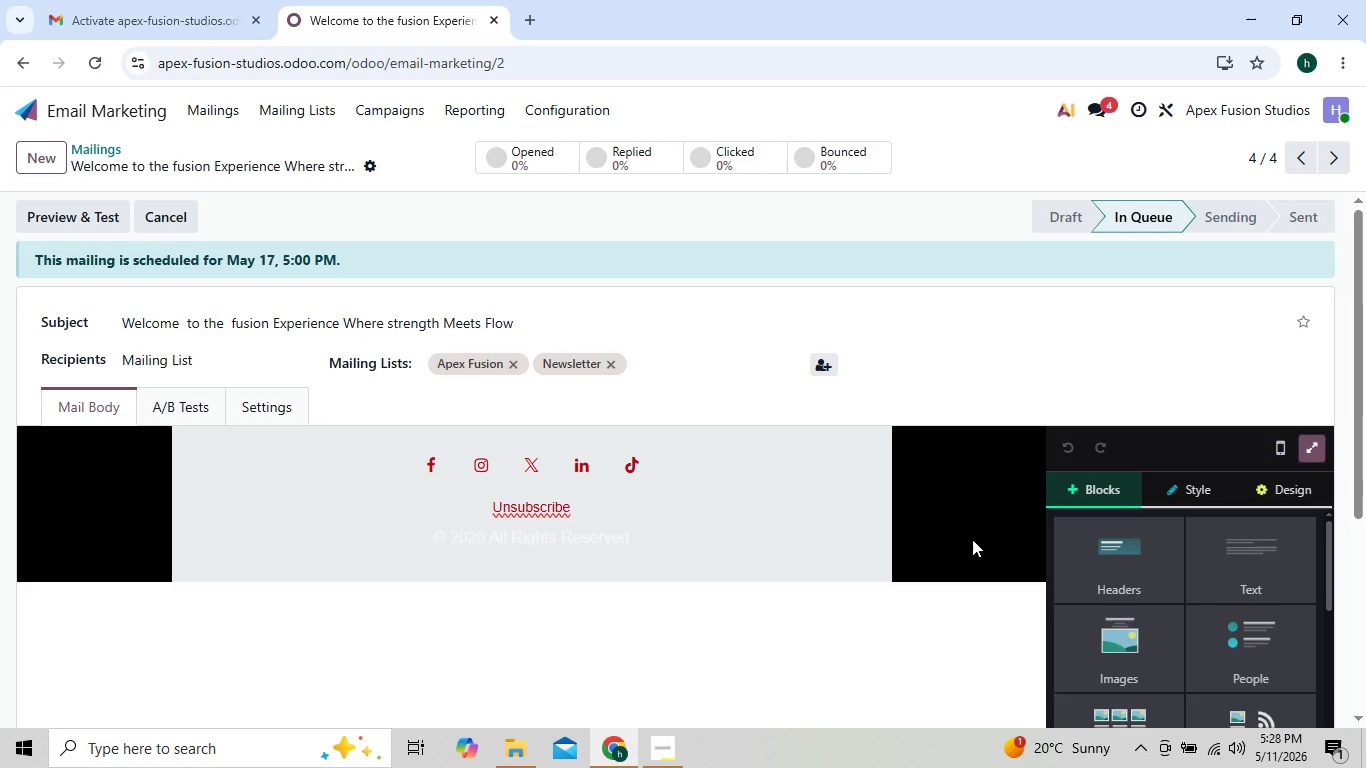 
key(ArrowUp)
 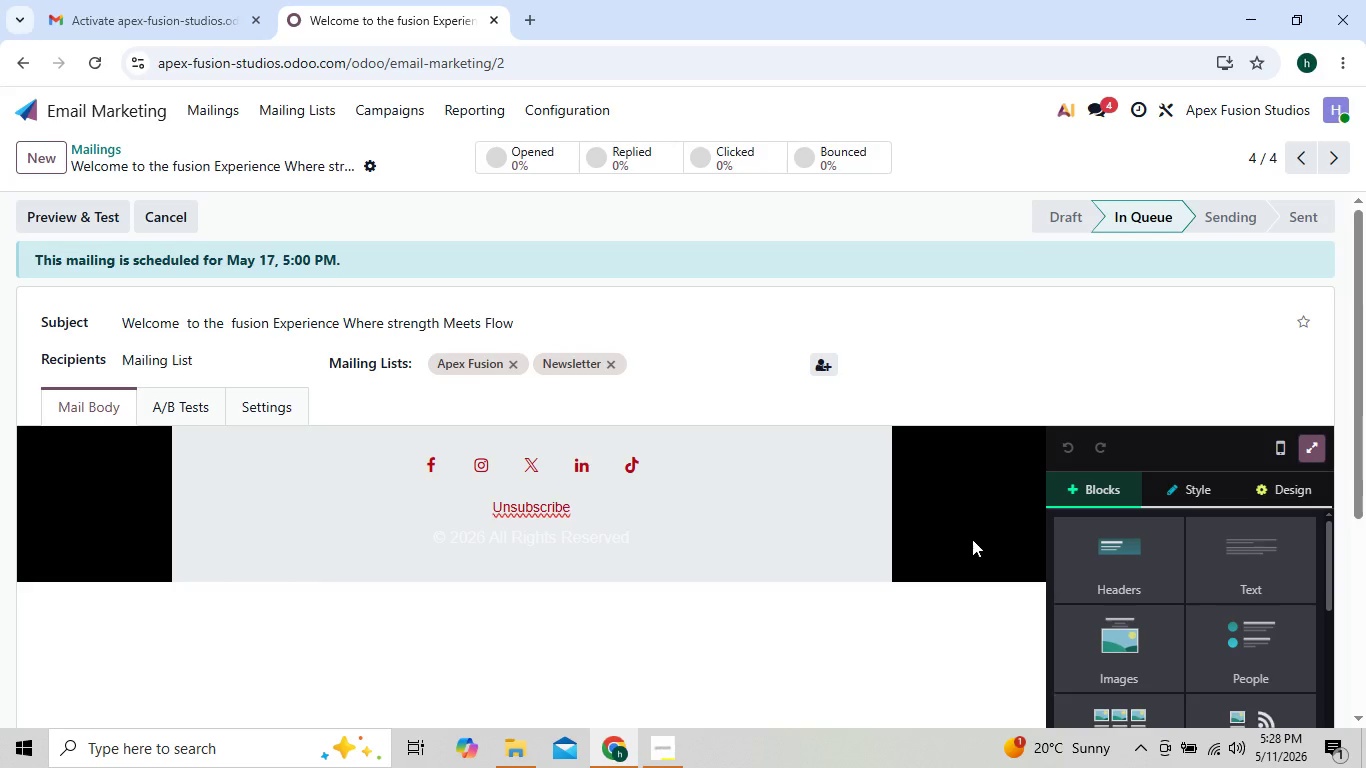 
key(ArrowUp)
 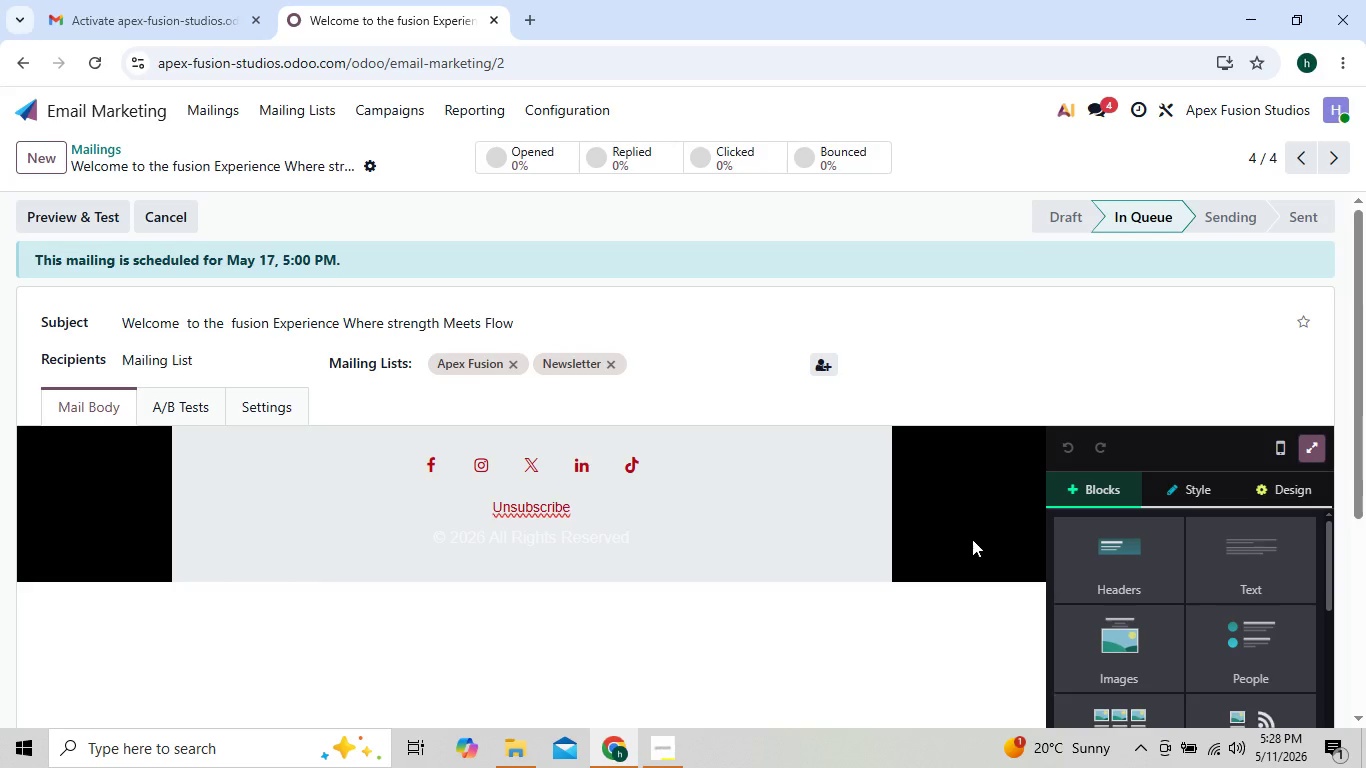 
key(ArrowUp)
 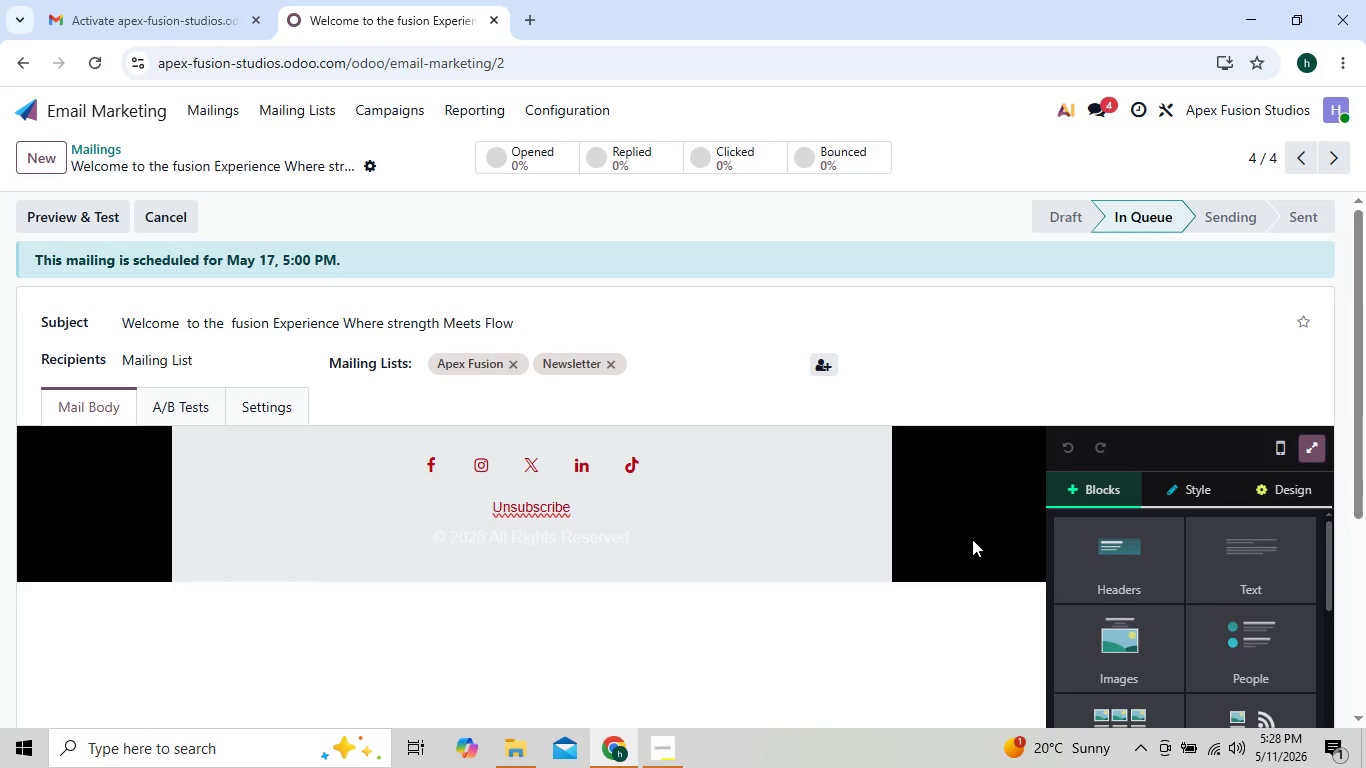 
key(ArrowUp)
 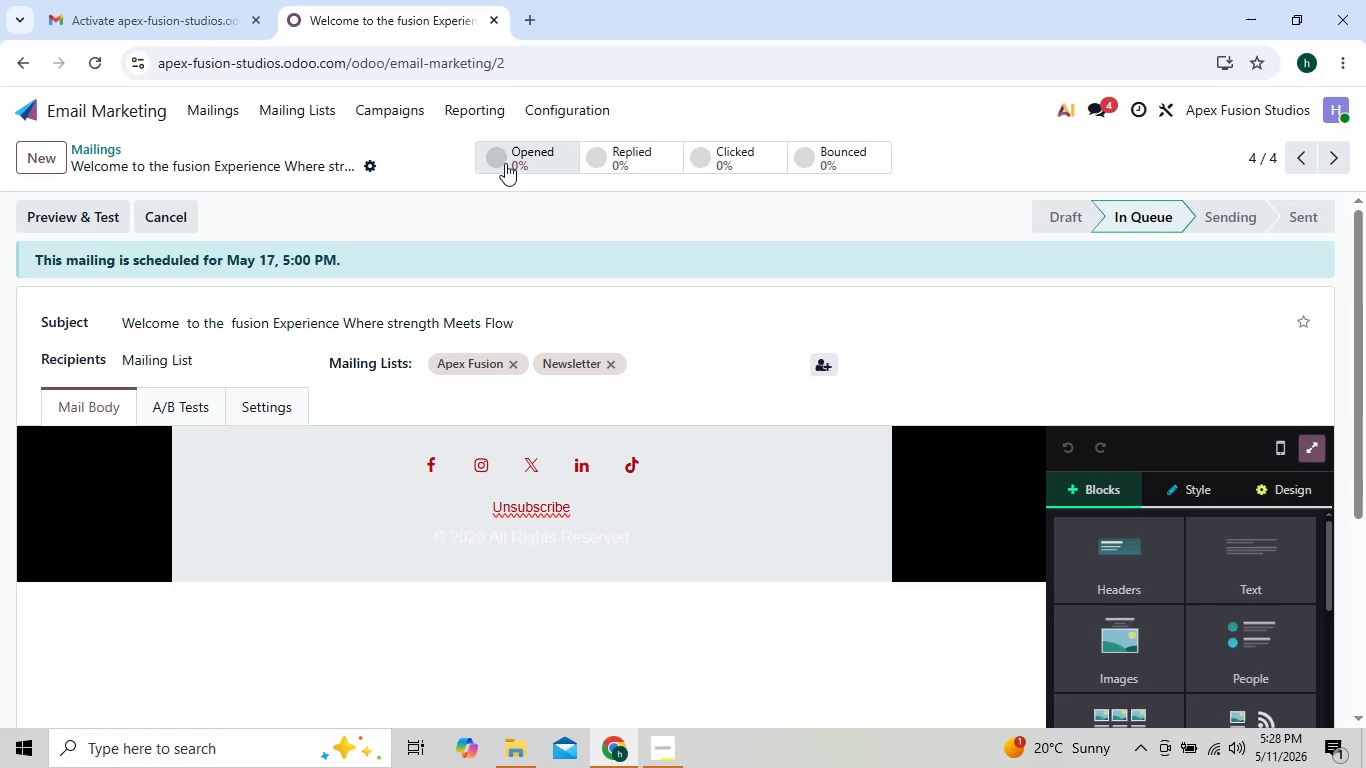 
left_click([228, 103])
 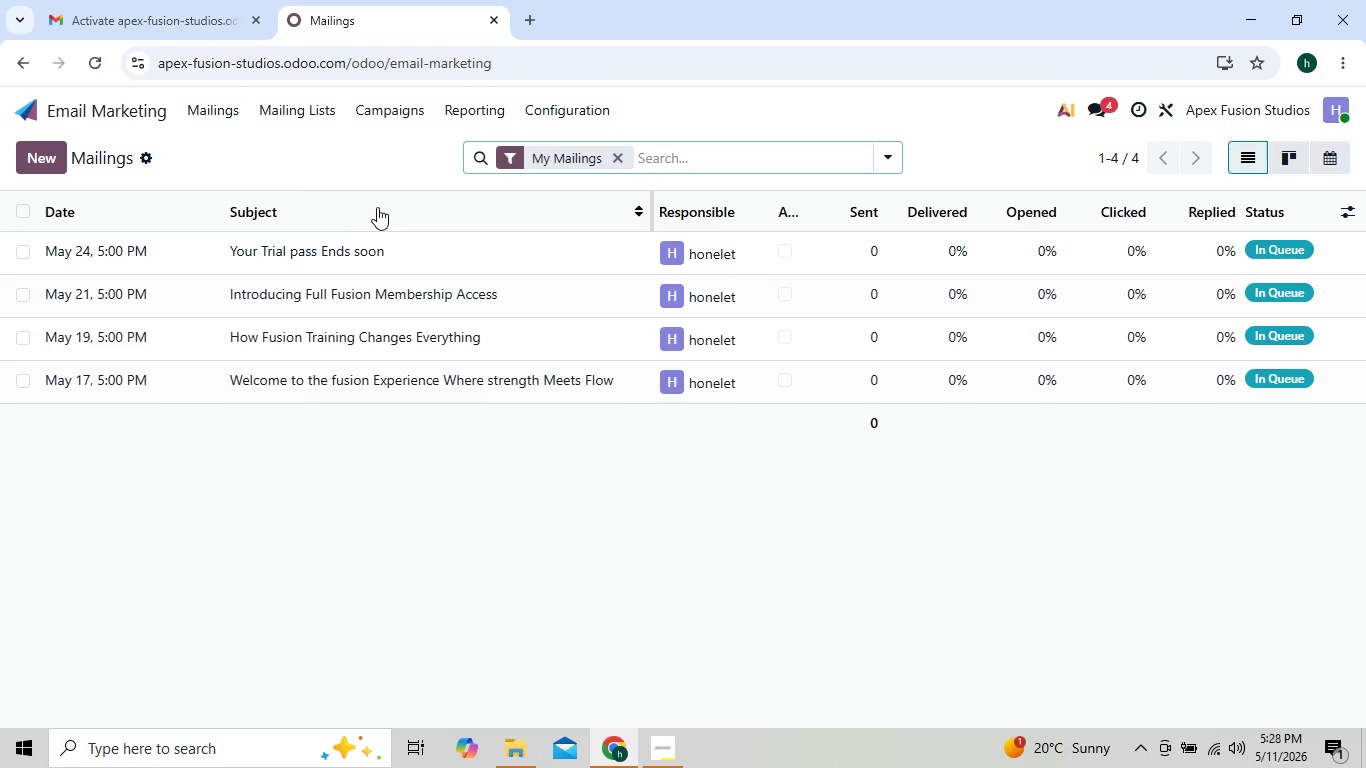 
mouse_move([328, 259])
 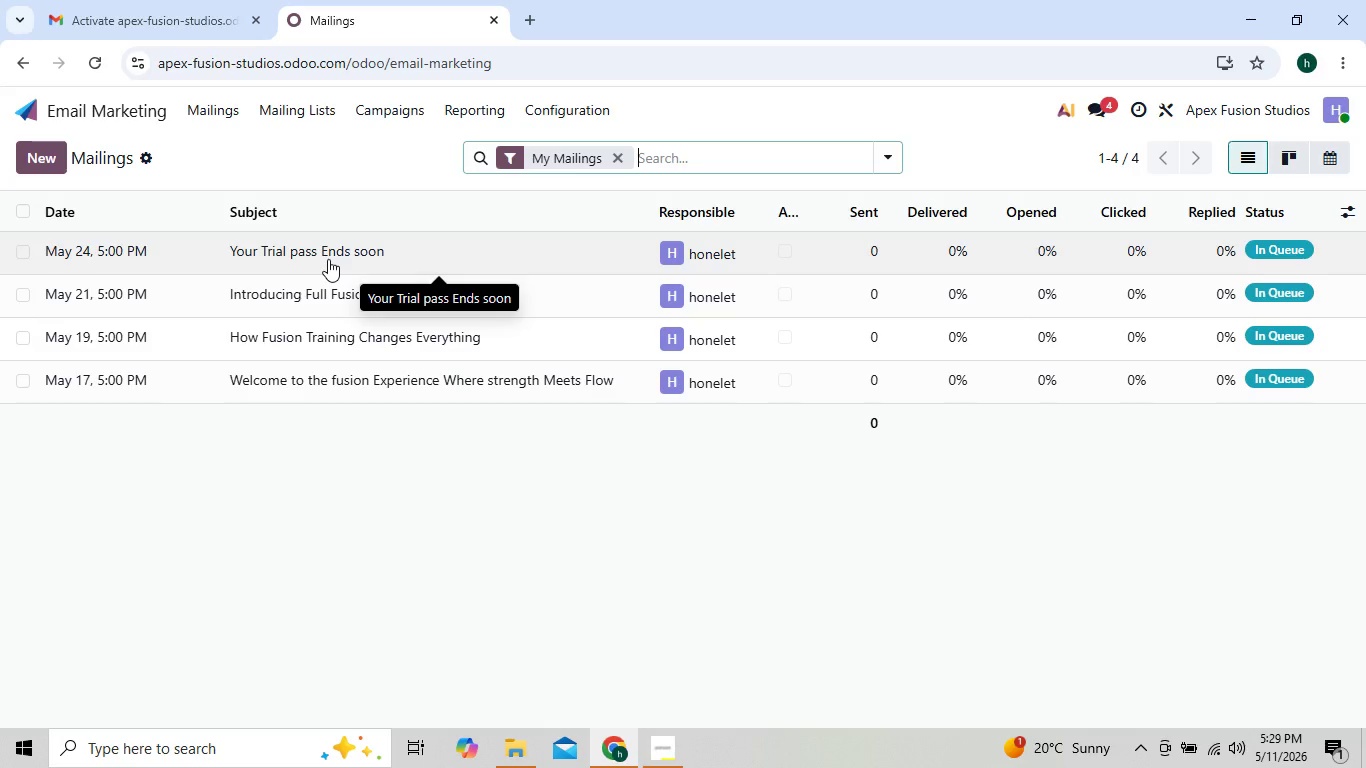 
left_click_drag(start_coordinate=[328, 259], to_coordinate=[328, 286])
 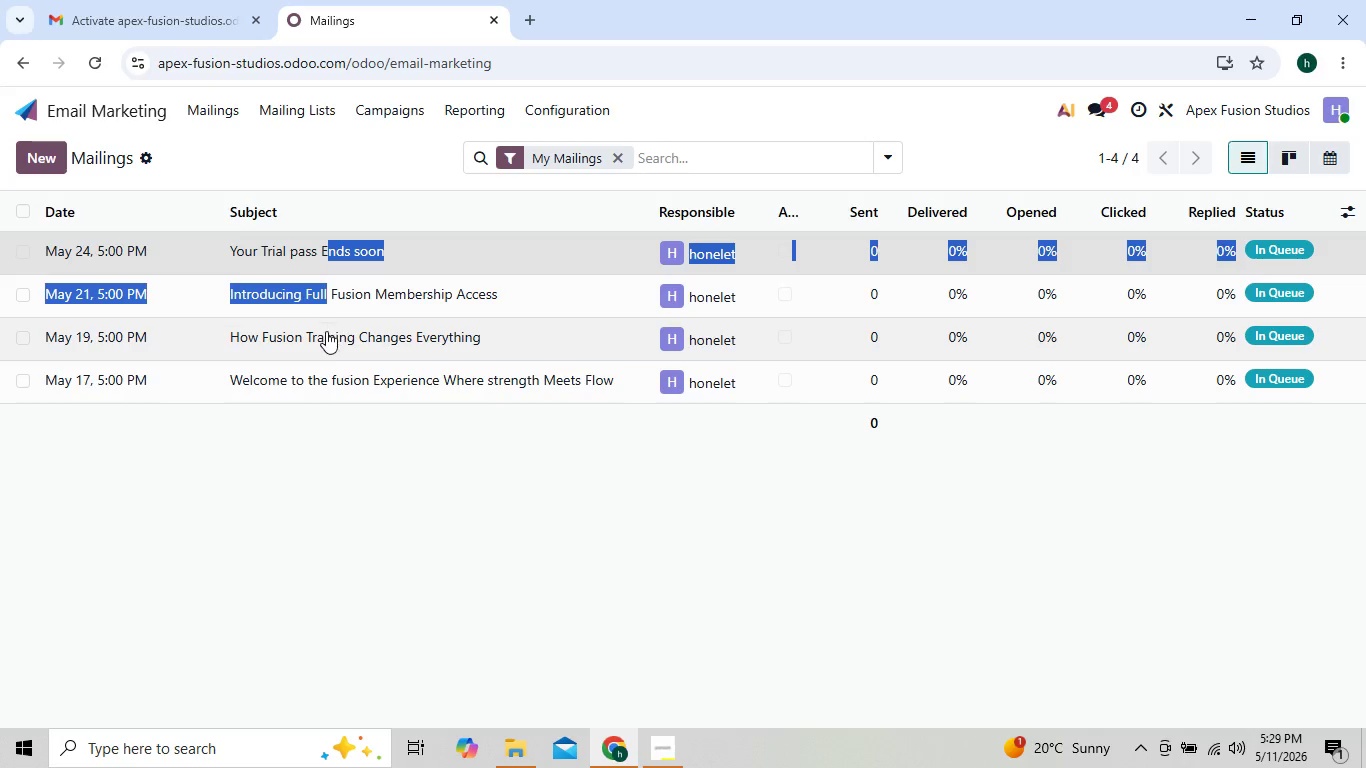 
left_click([326, 331])
 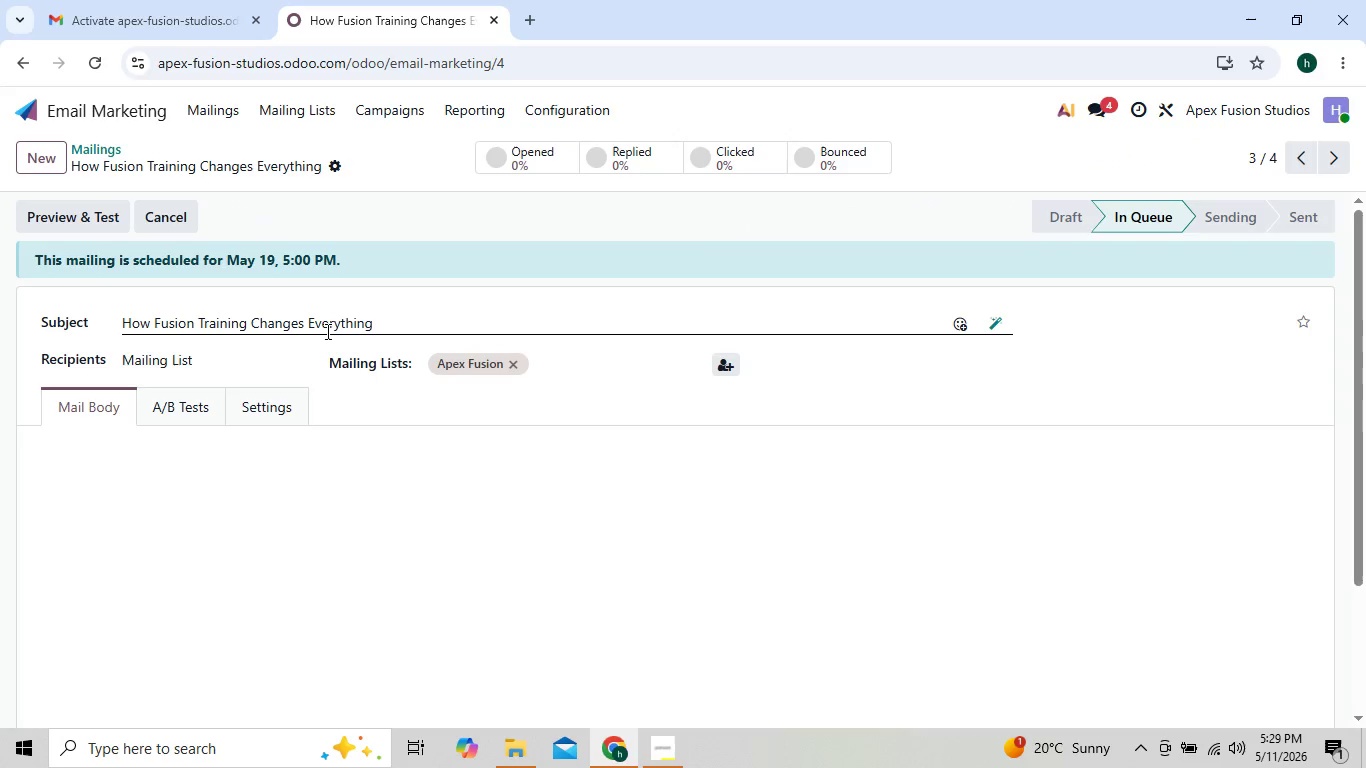 
left_click([326, 331])
 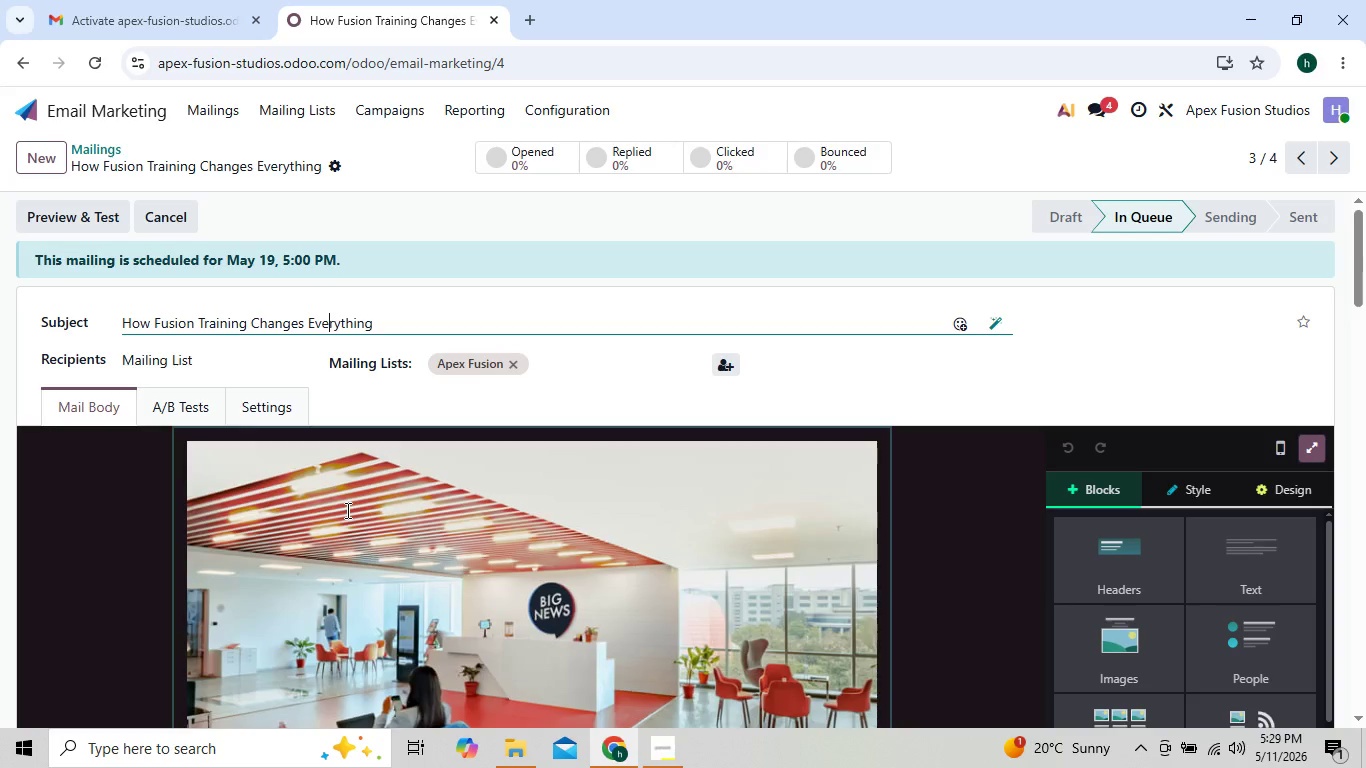 
double_click([346, 510])
 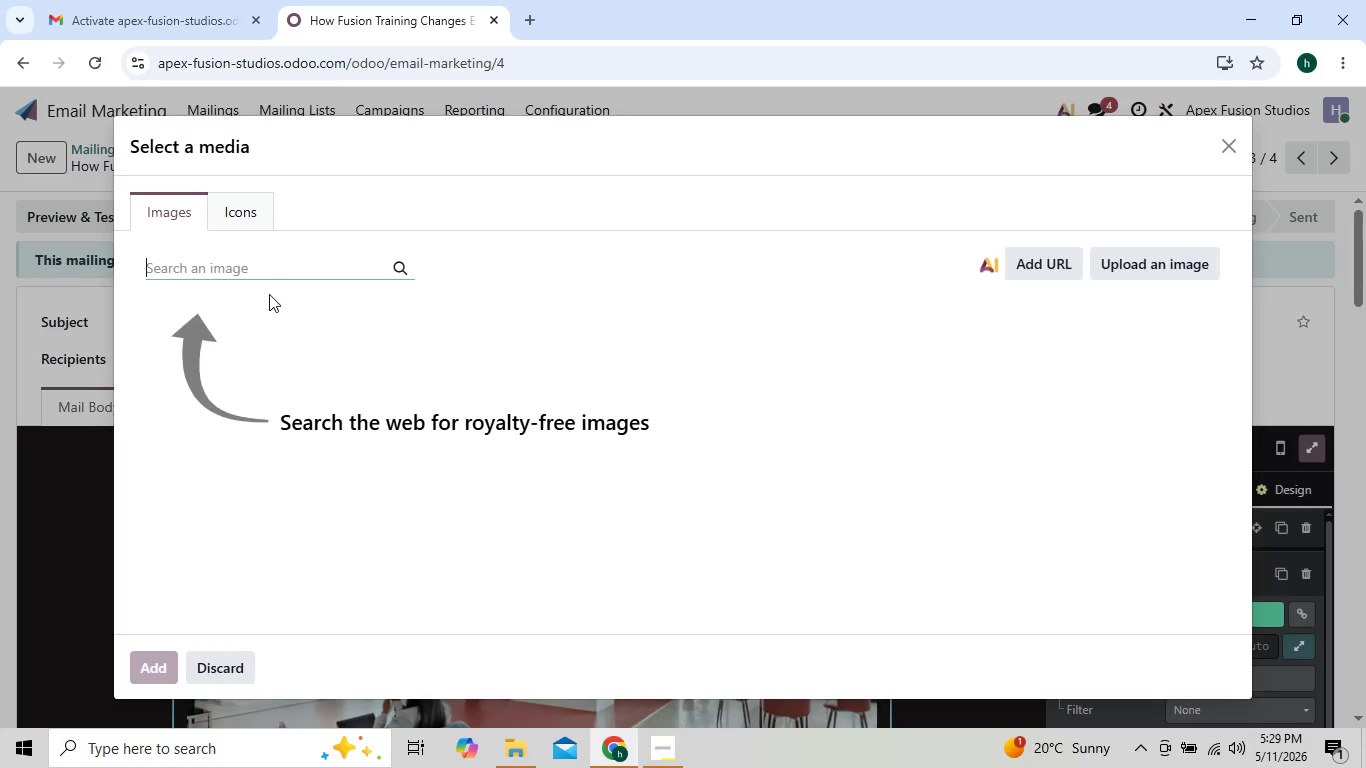 
left_click([277, 269])
 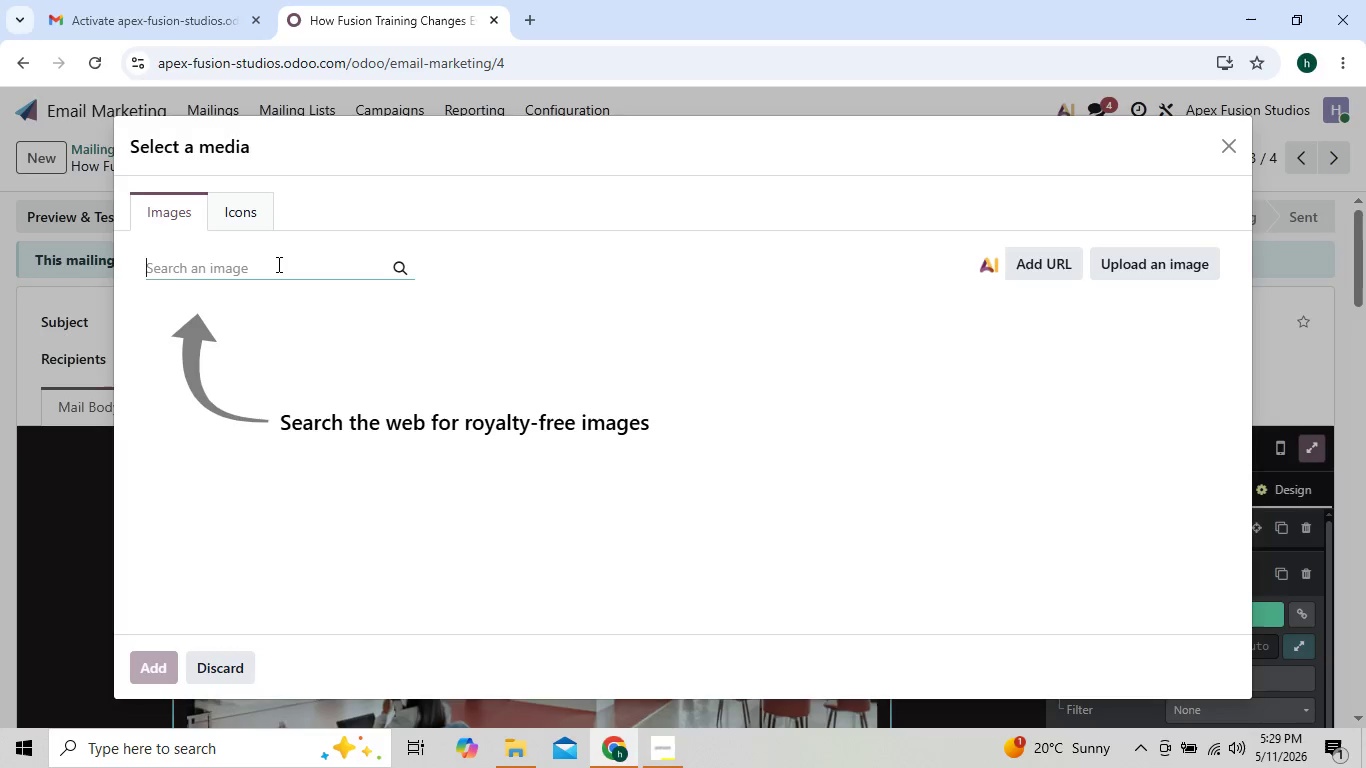 
wait(6.02)
 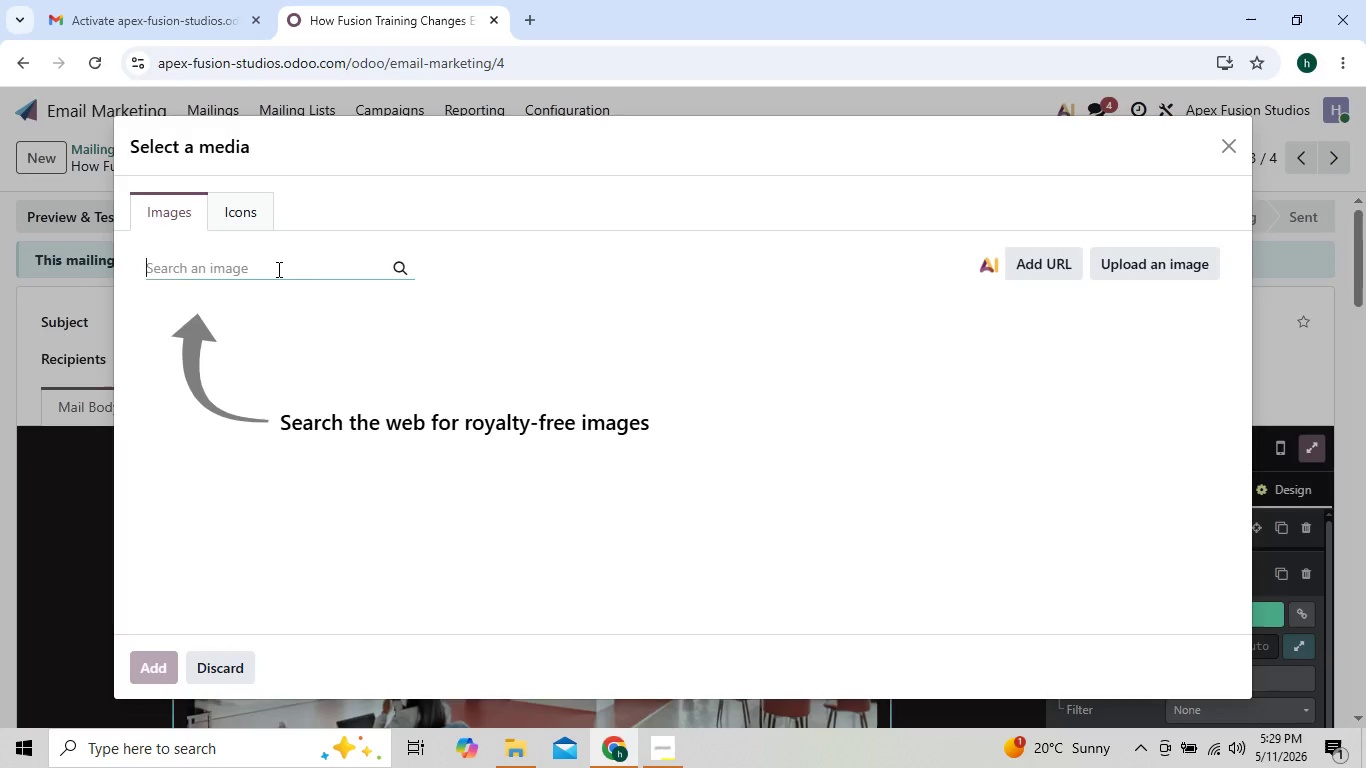 
left_click([277, 264])
 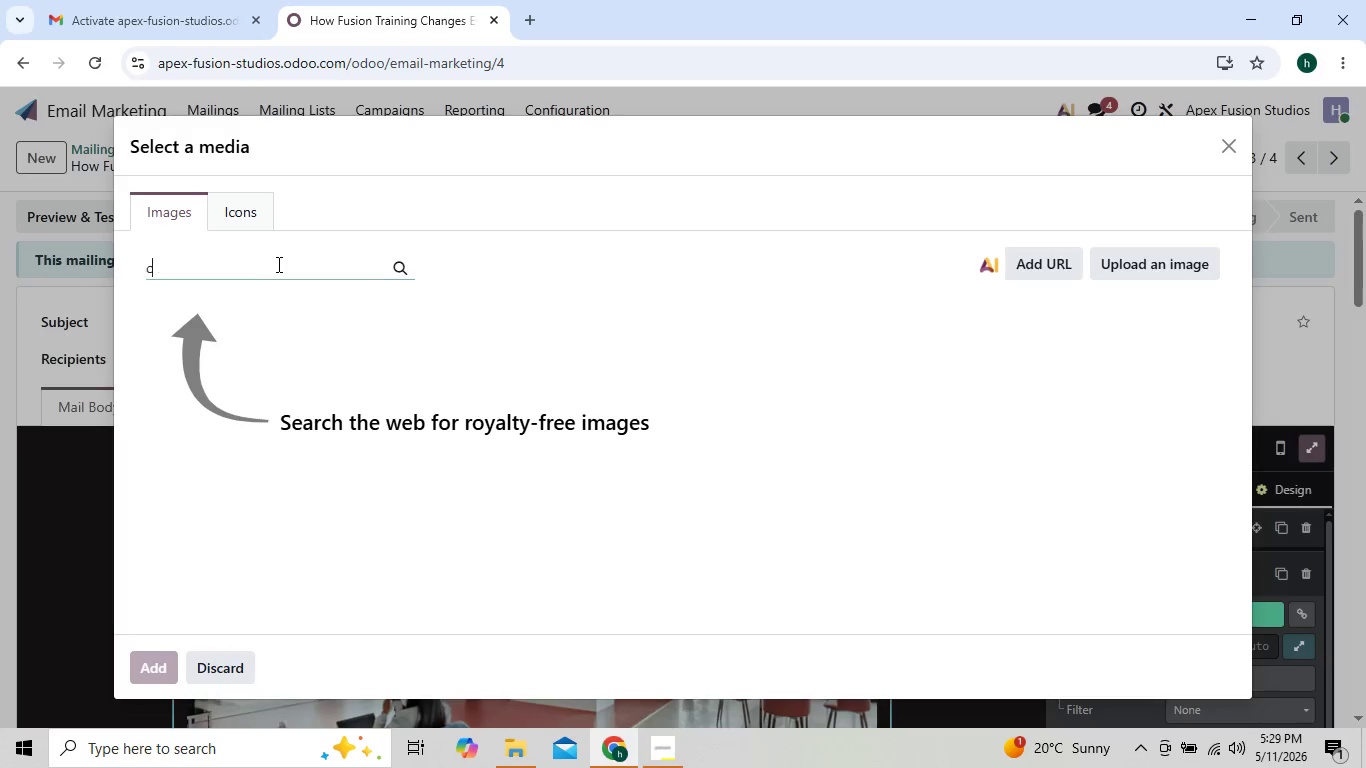 
type(coach)
 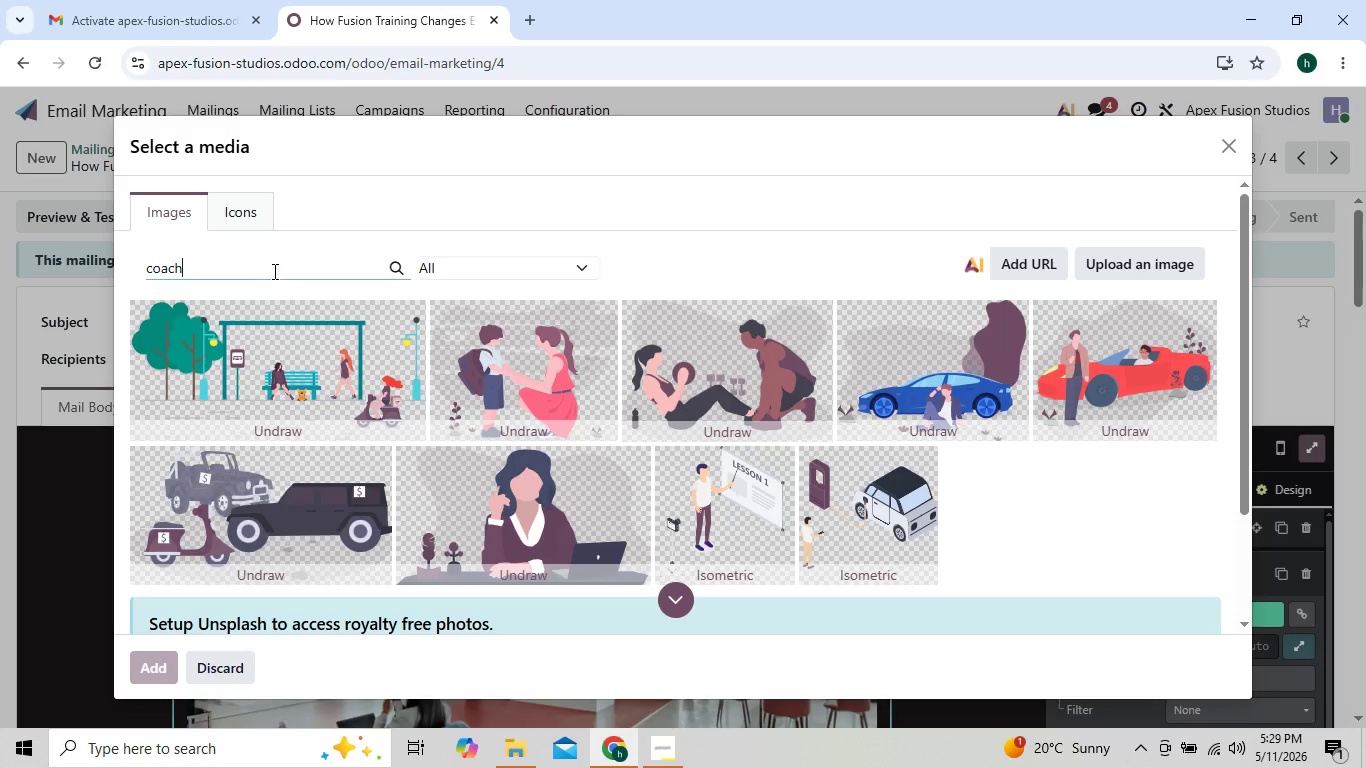 
wait(10.44)
 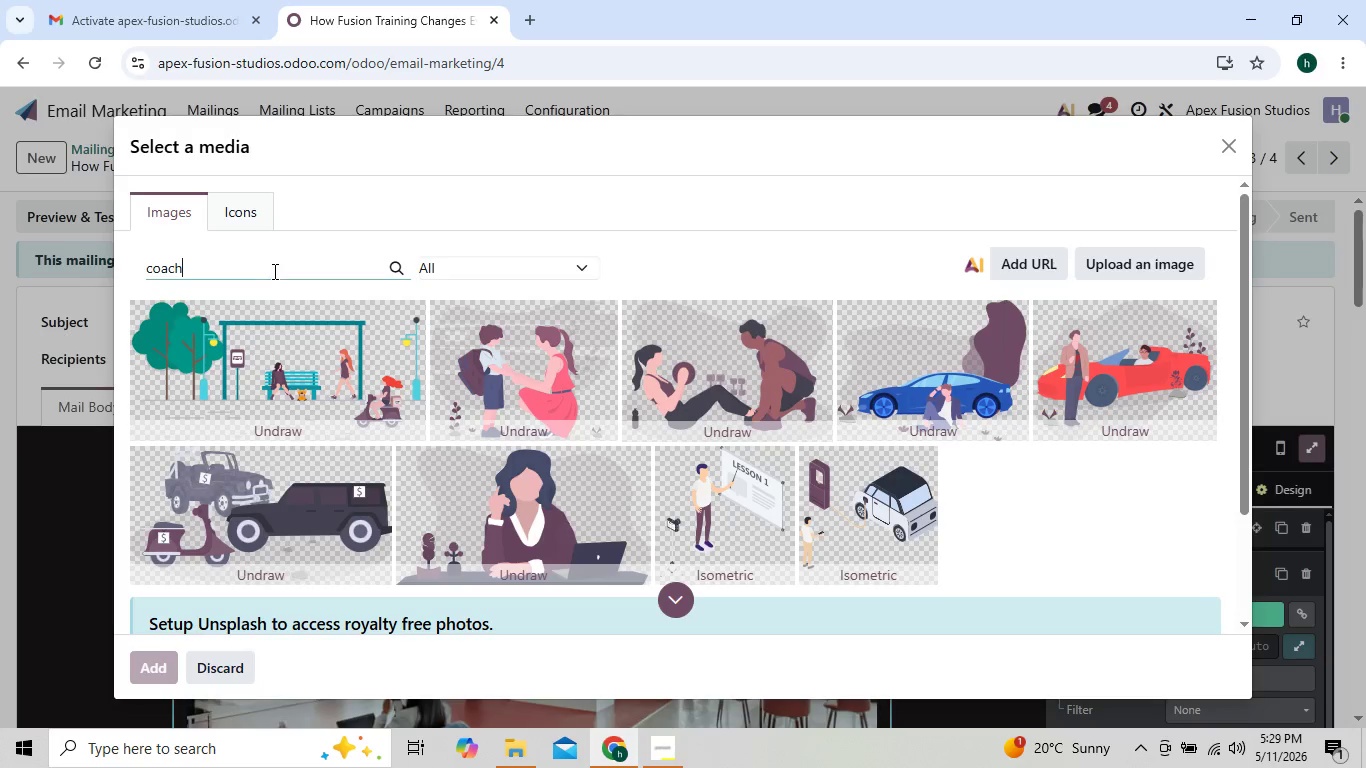 
left_click([1222, 150])
 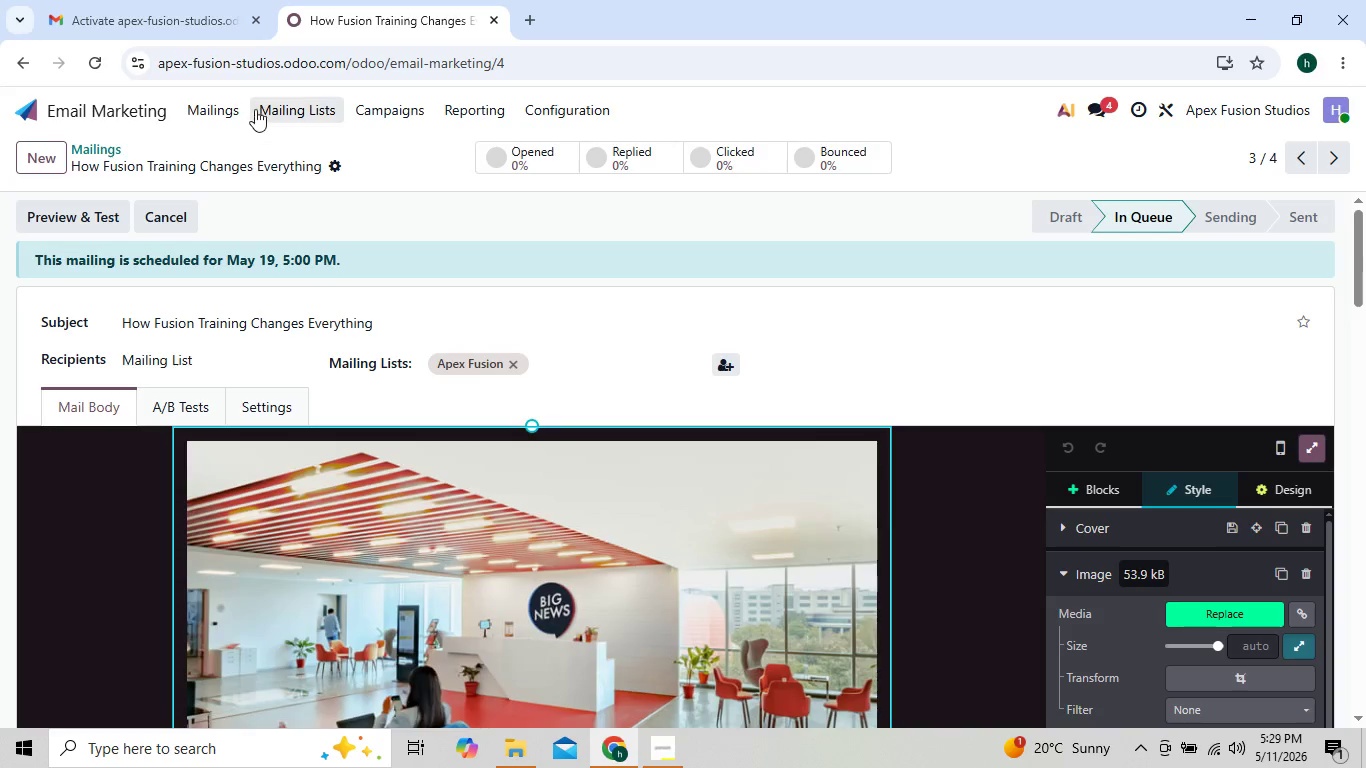 
left_click([281, 107])
 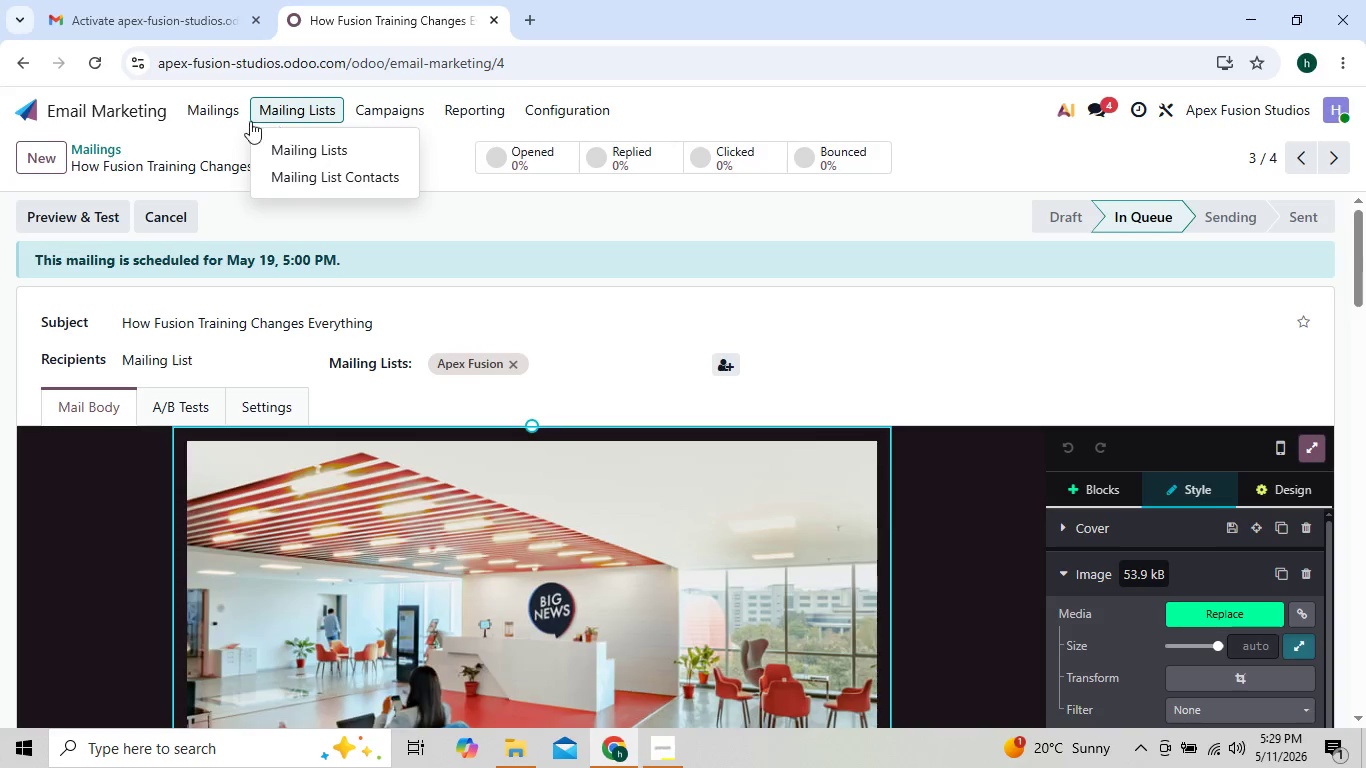 
left_click([233, 106])
 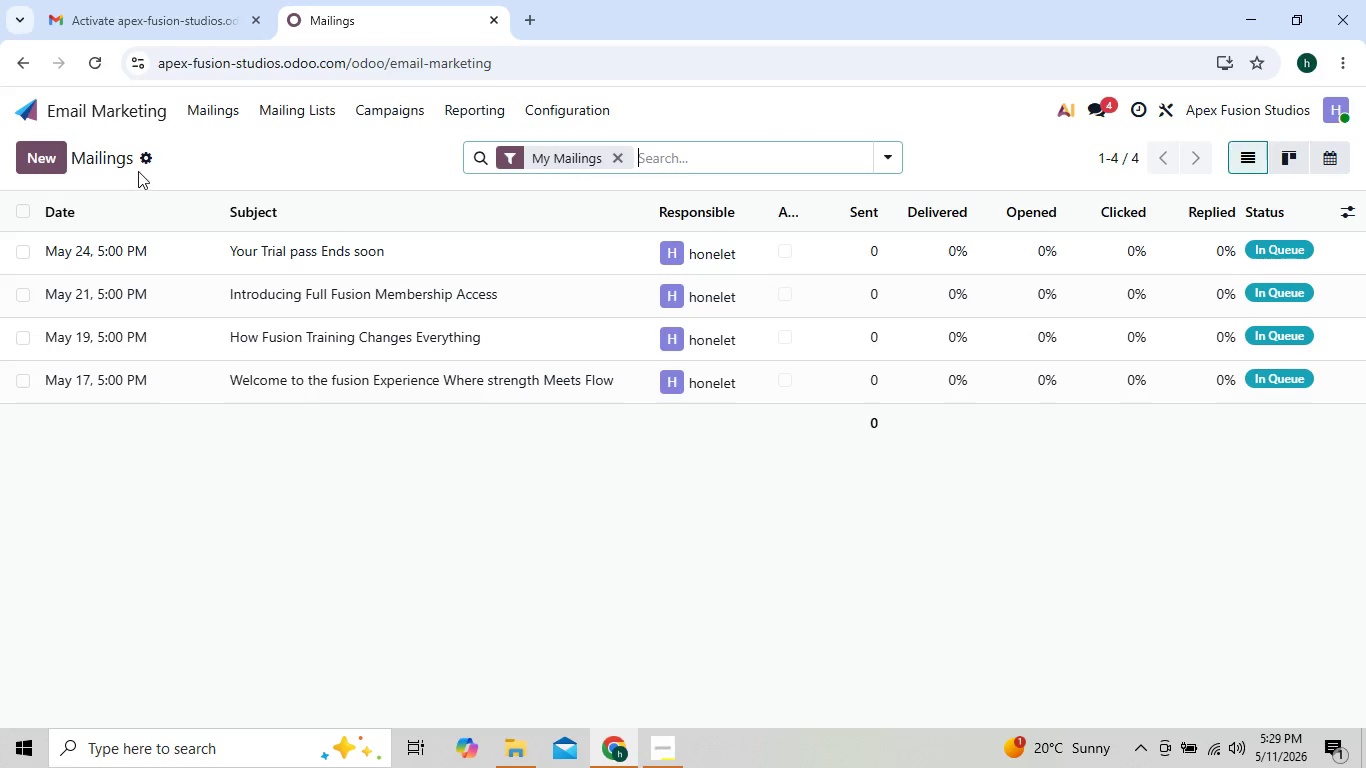 
left_click([143, 156])
 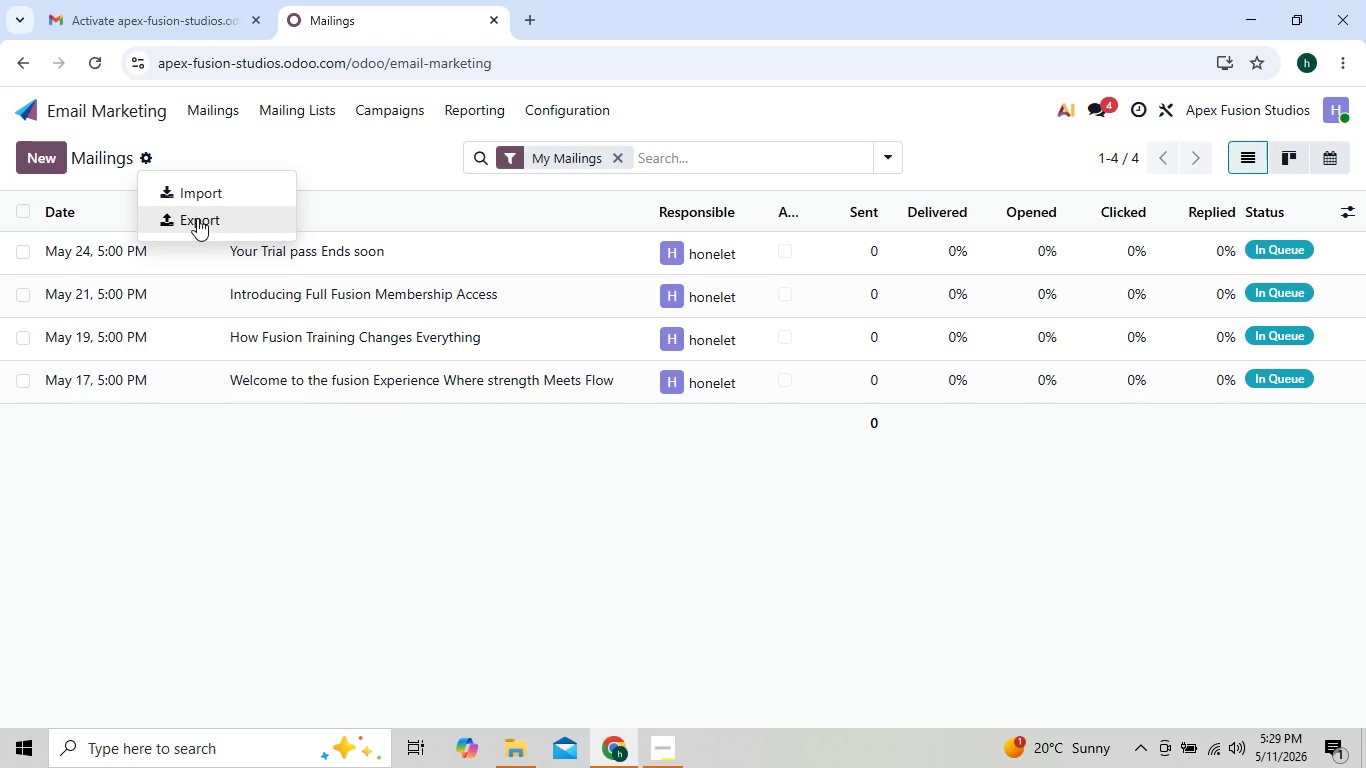 
left_click([197, 218])
 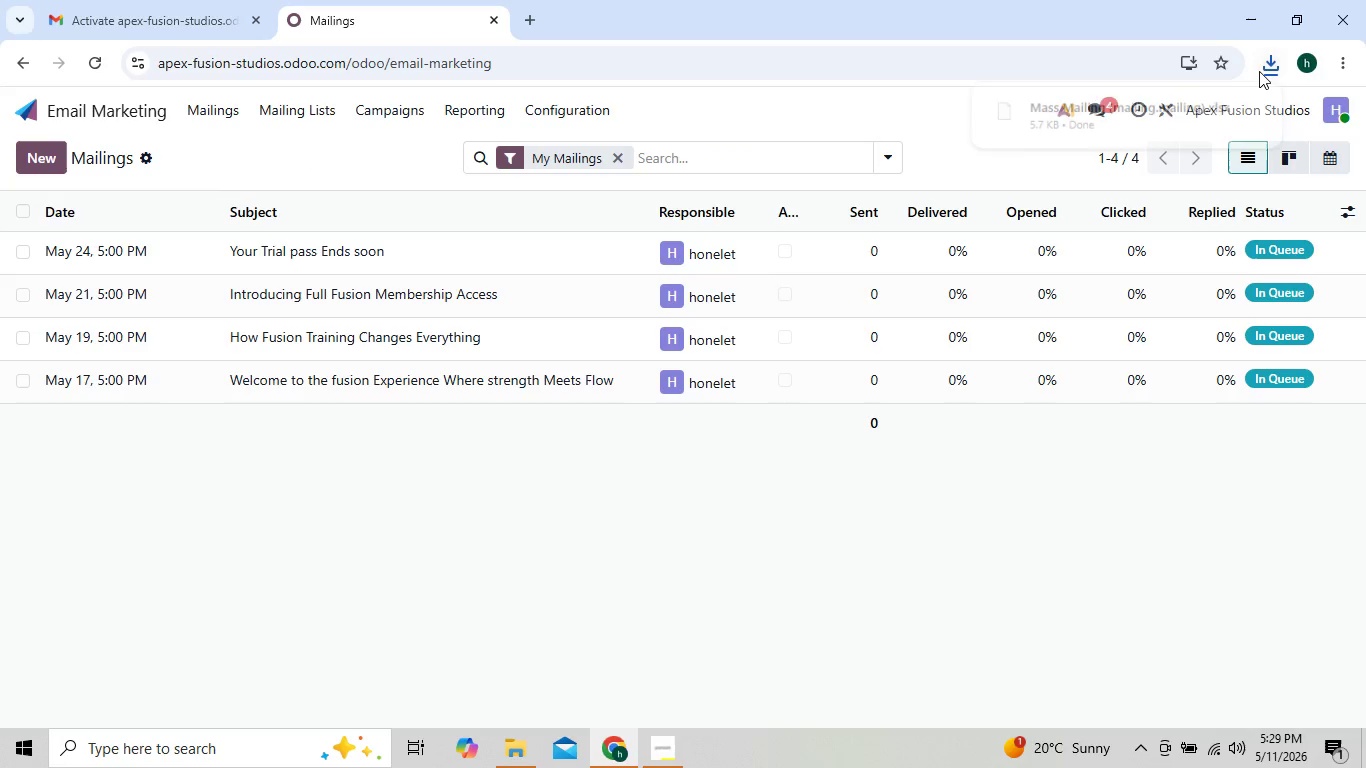 
left_click([1268, 63])
 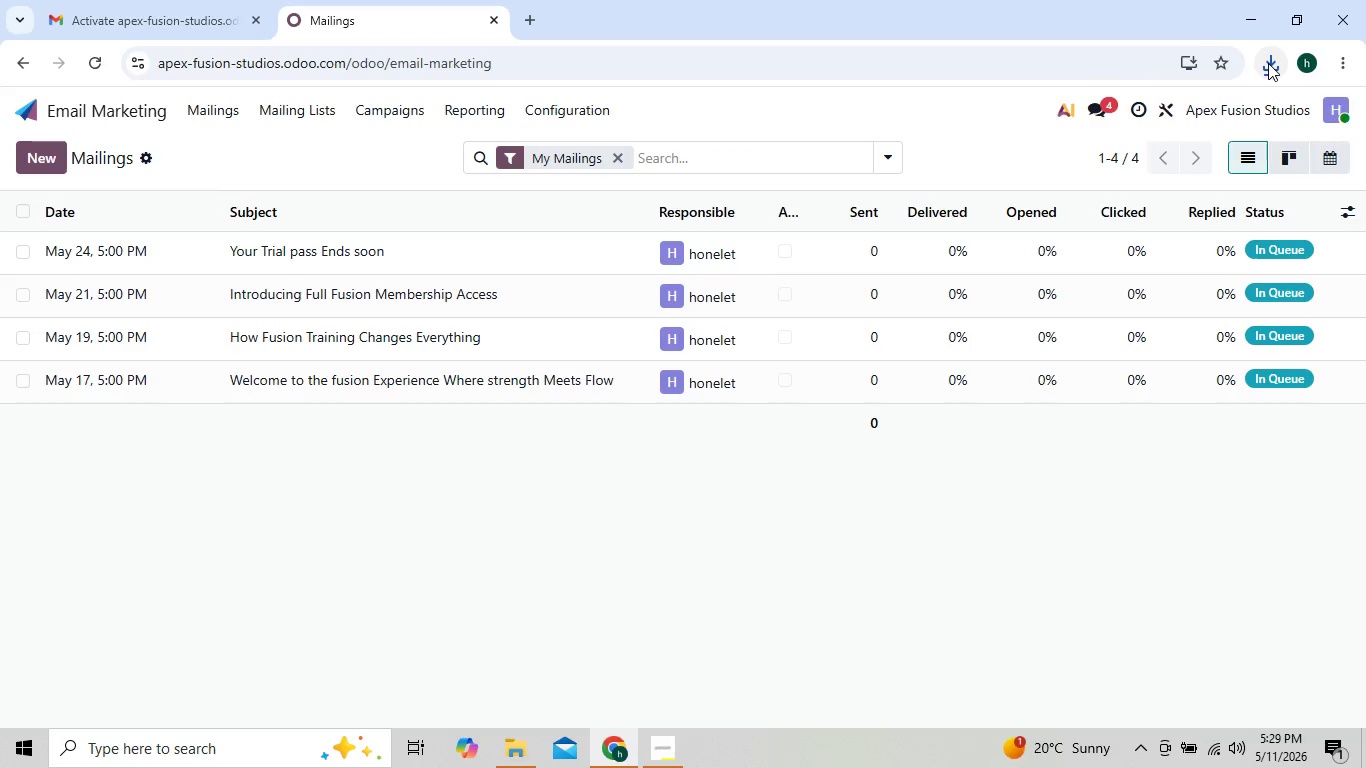 
left_click([1268, 63])
 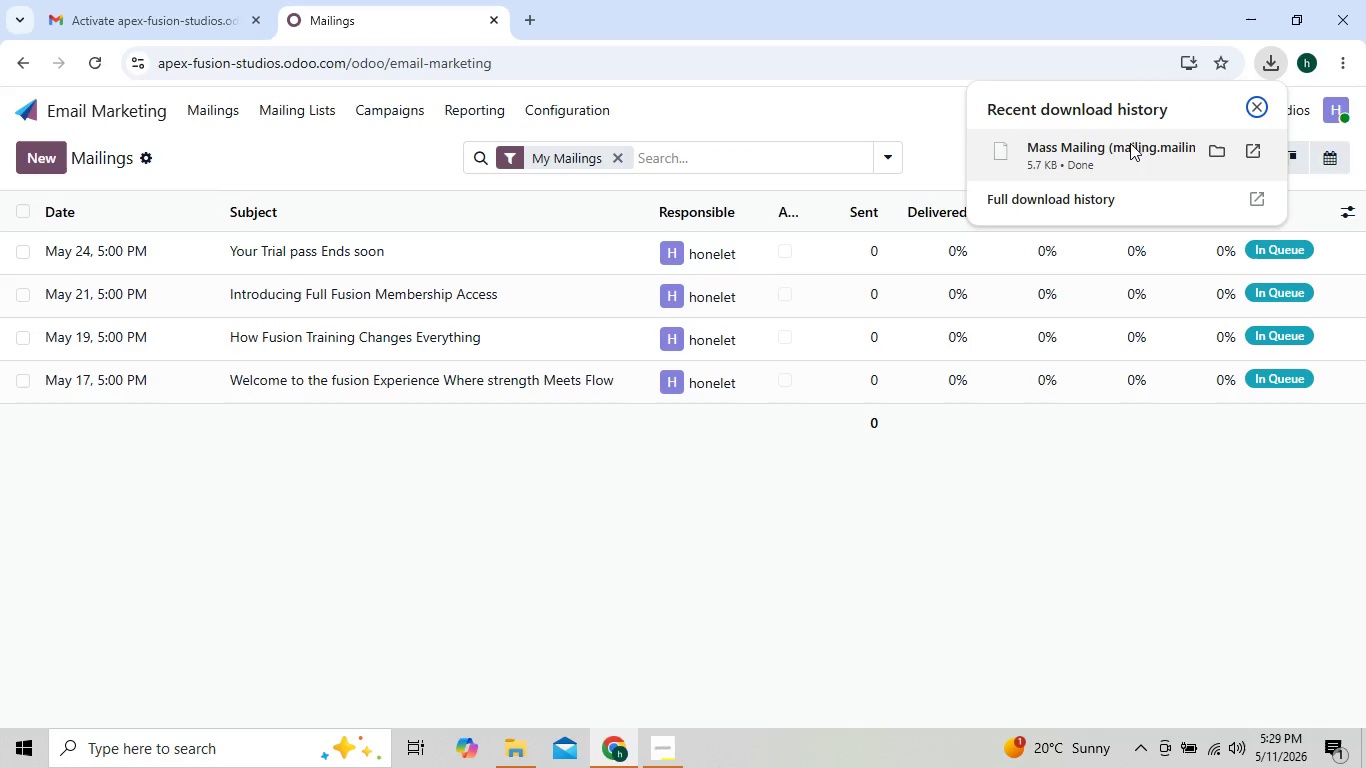 
double_click([1127, 148])
 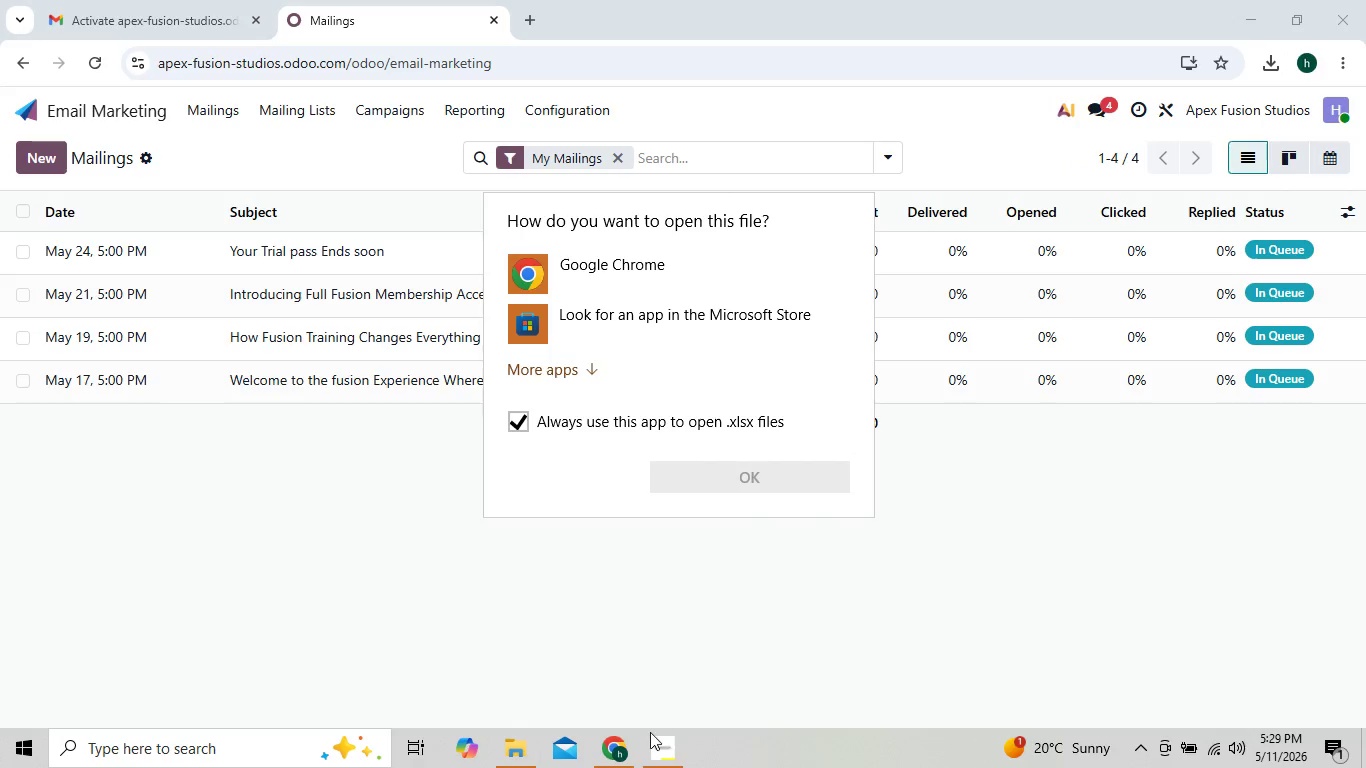 
left_click([617, 756])
 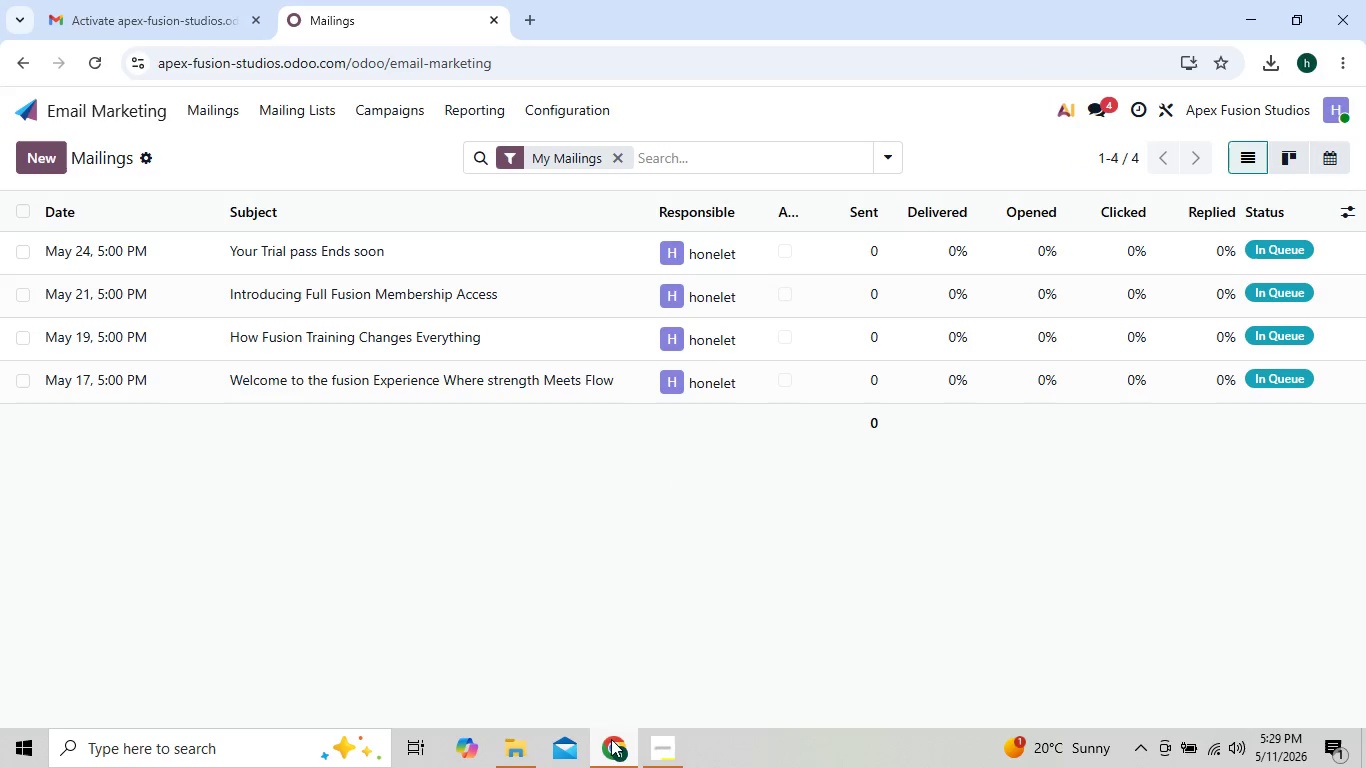 
left_click([611, 743])